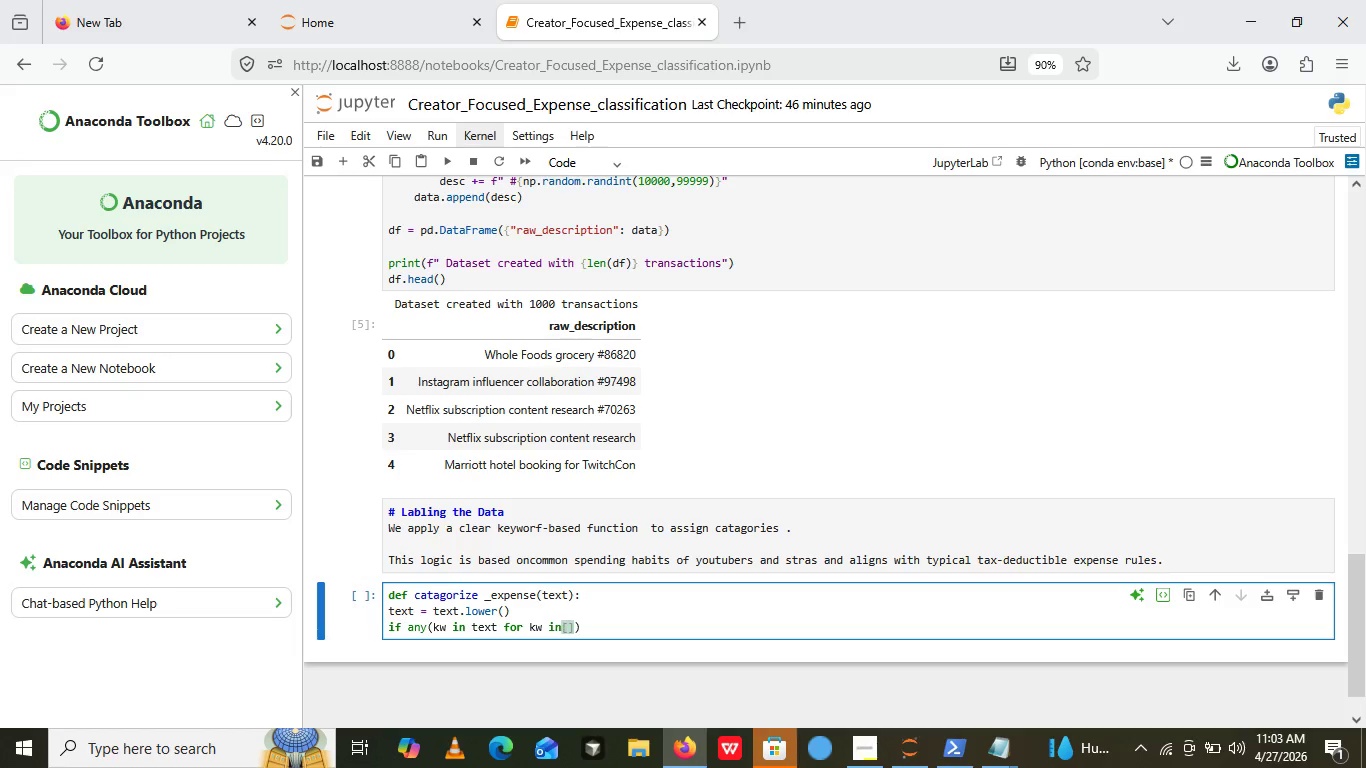 
key(ArrowLeft)
 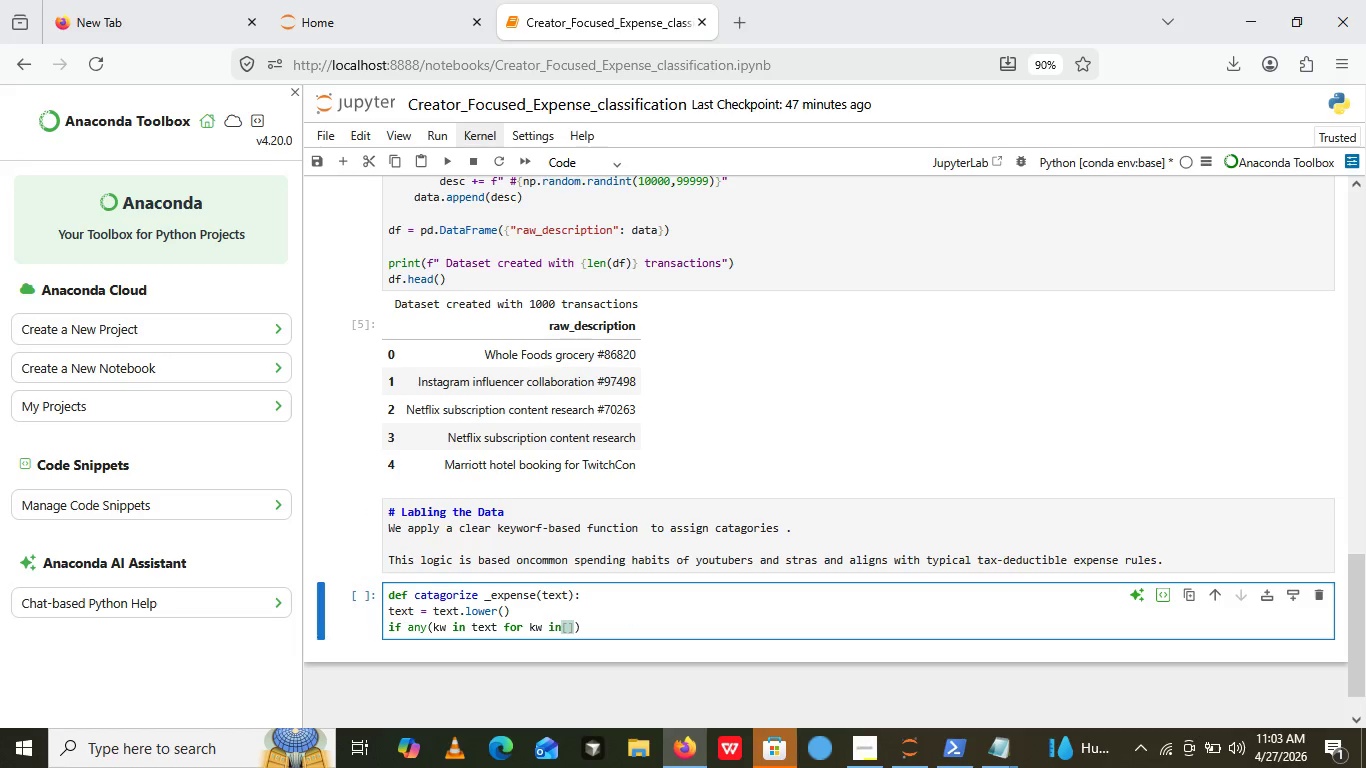 
key(Quote)
 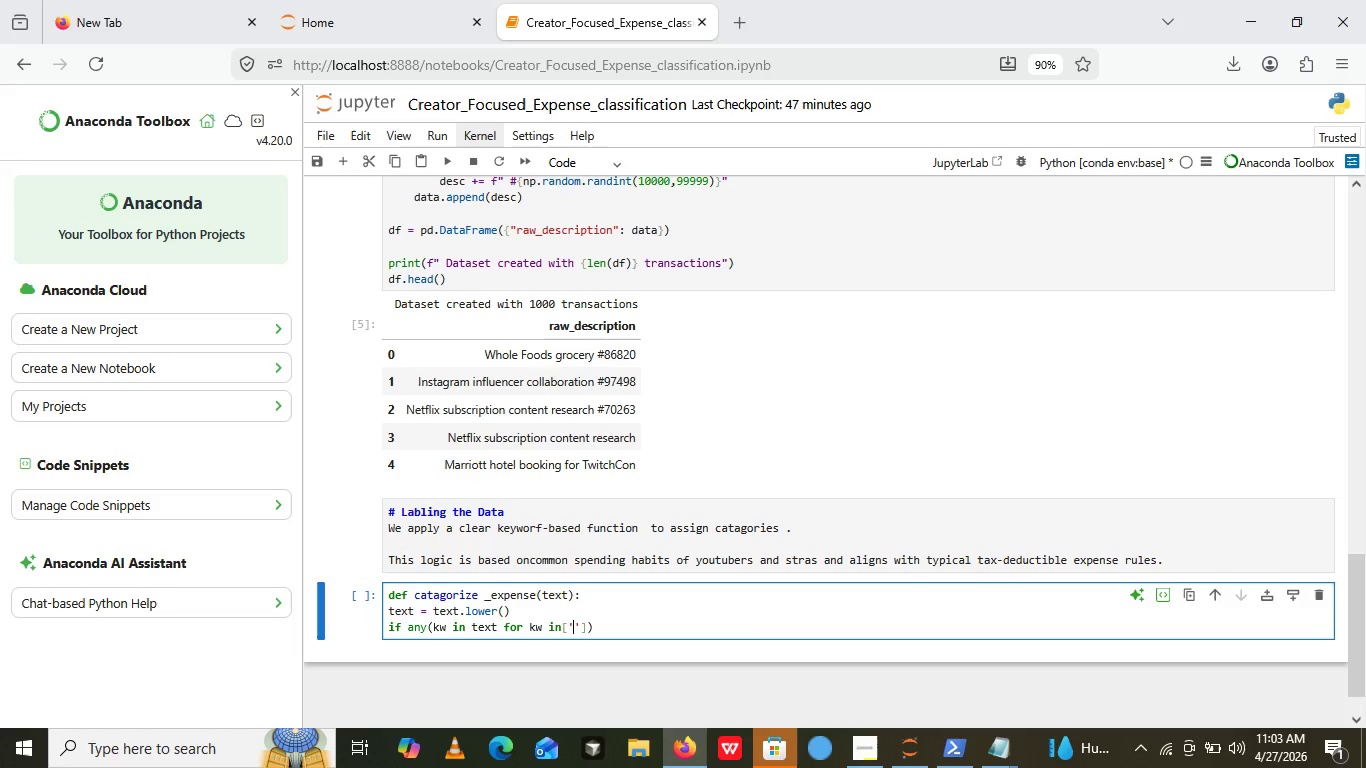 
key(Quote)
 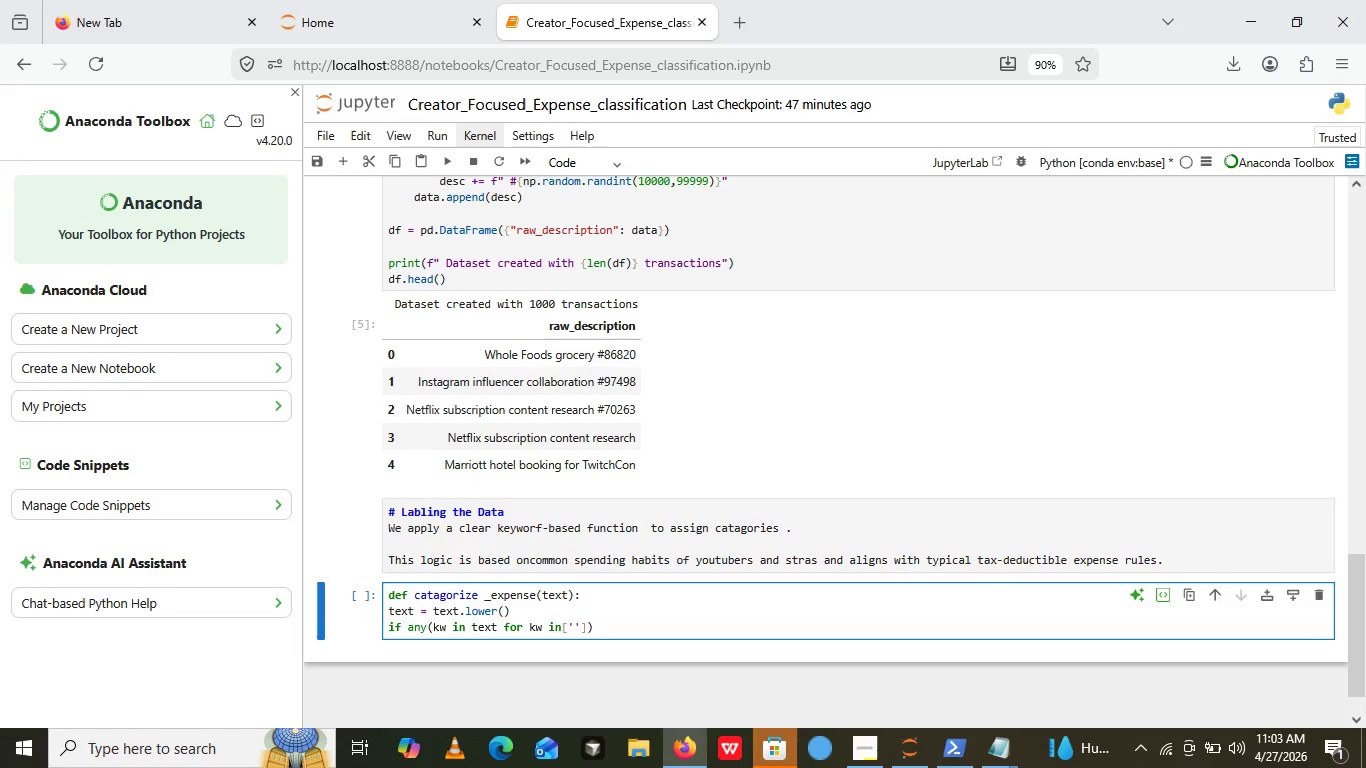 
key(ArrowLeft)
 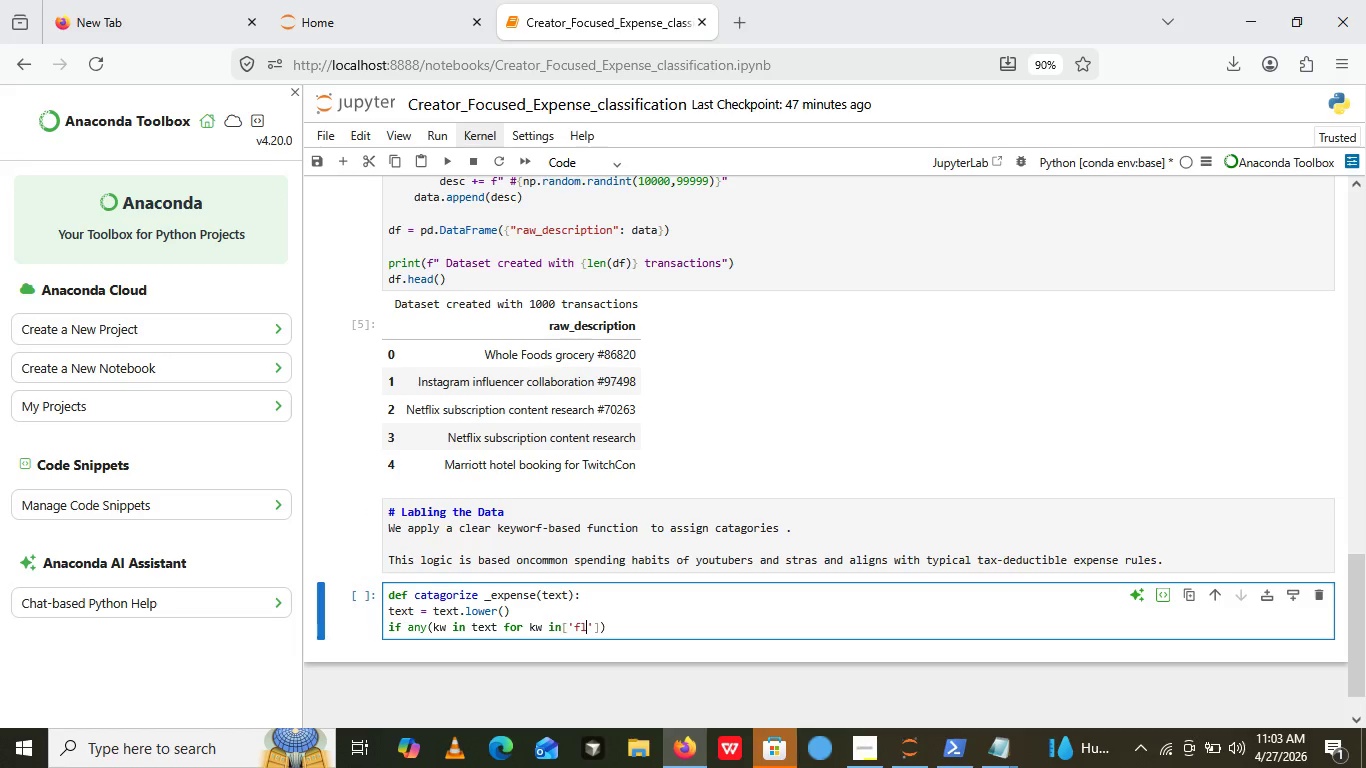 
type(flight)
 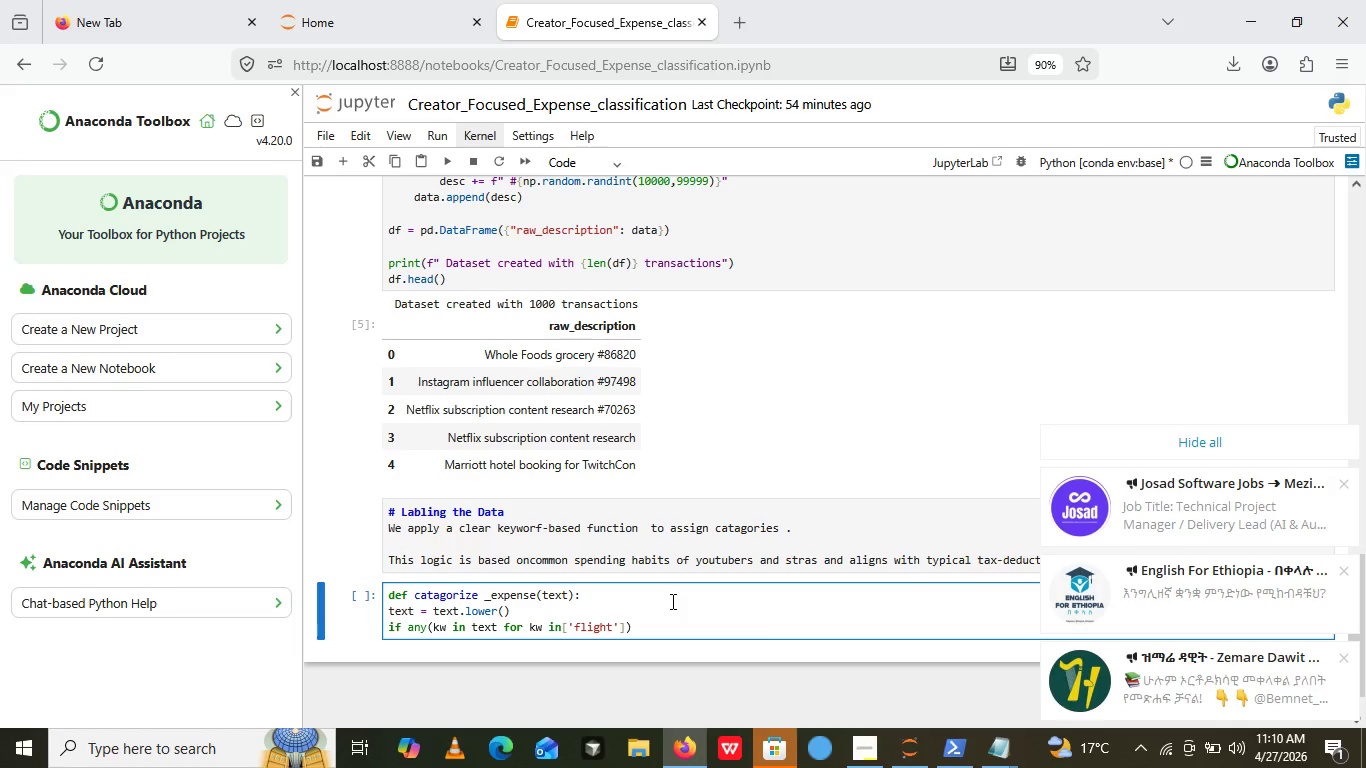 
wait(451.45)
 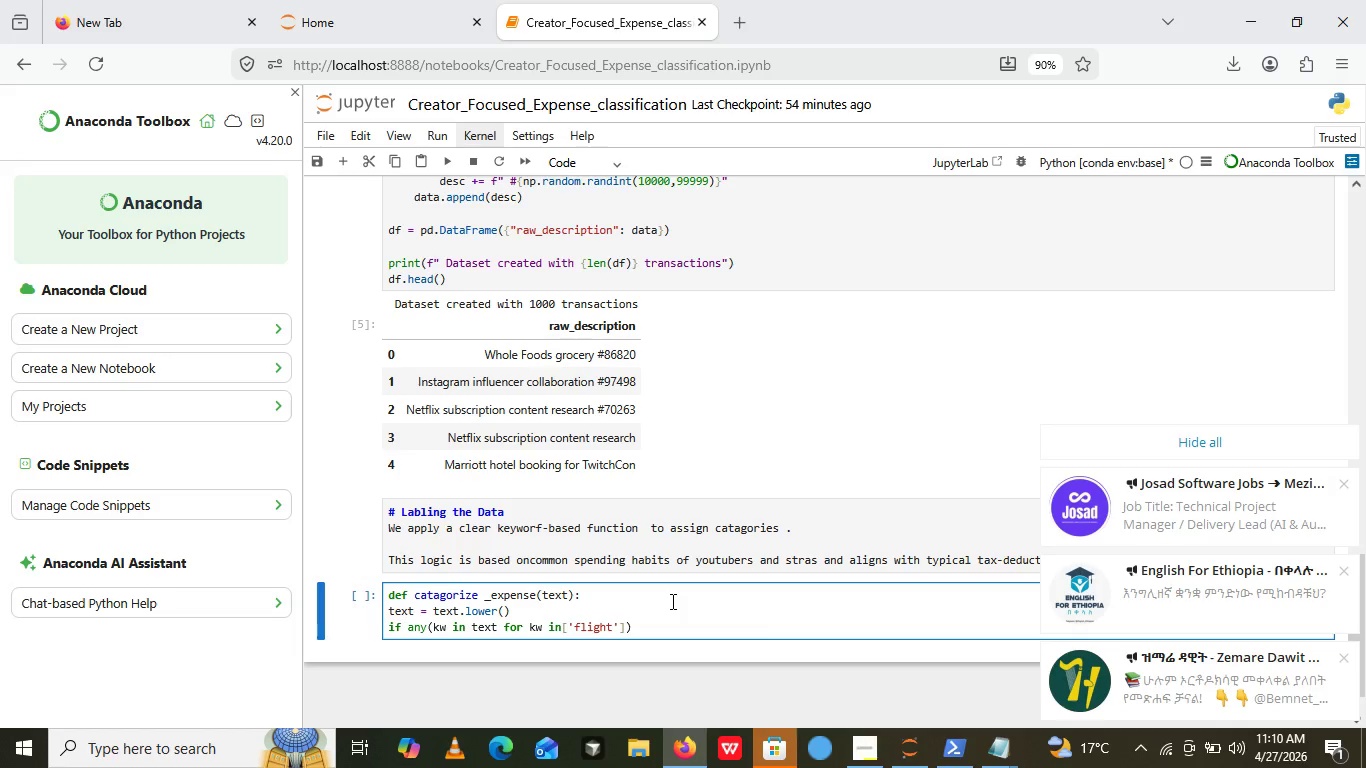 
left_click([670, 624])
 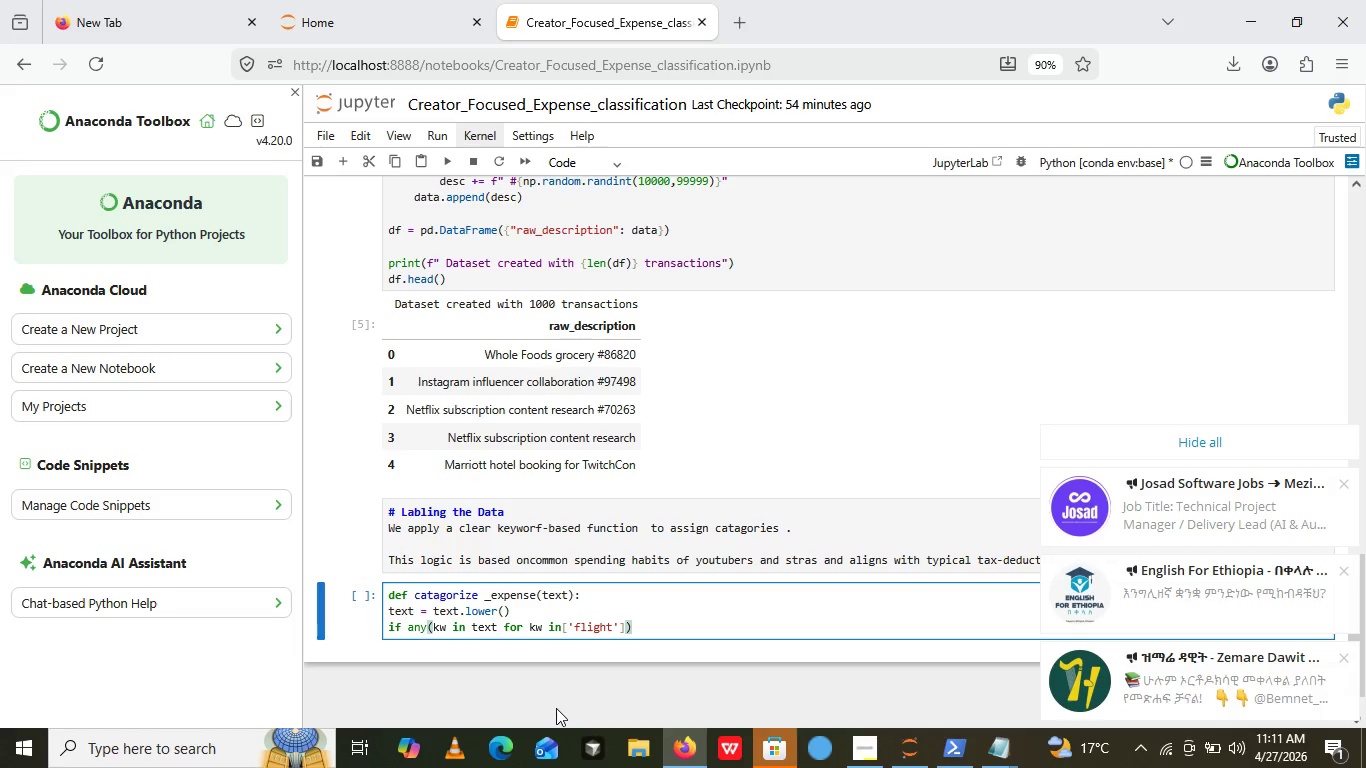 
hold_key(key=PlayPause, duration=7.77)
 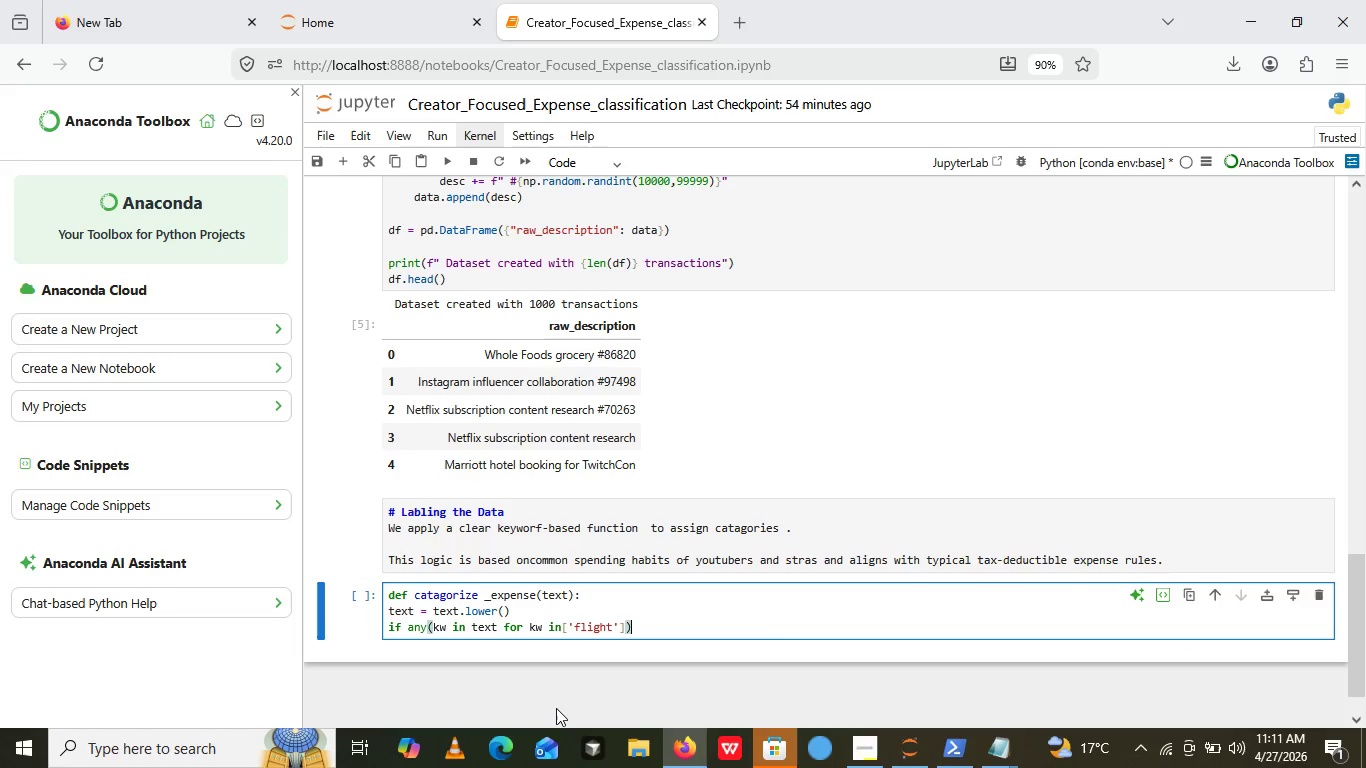 
wait(10.3)
 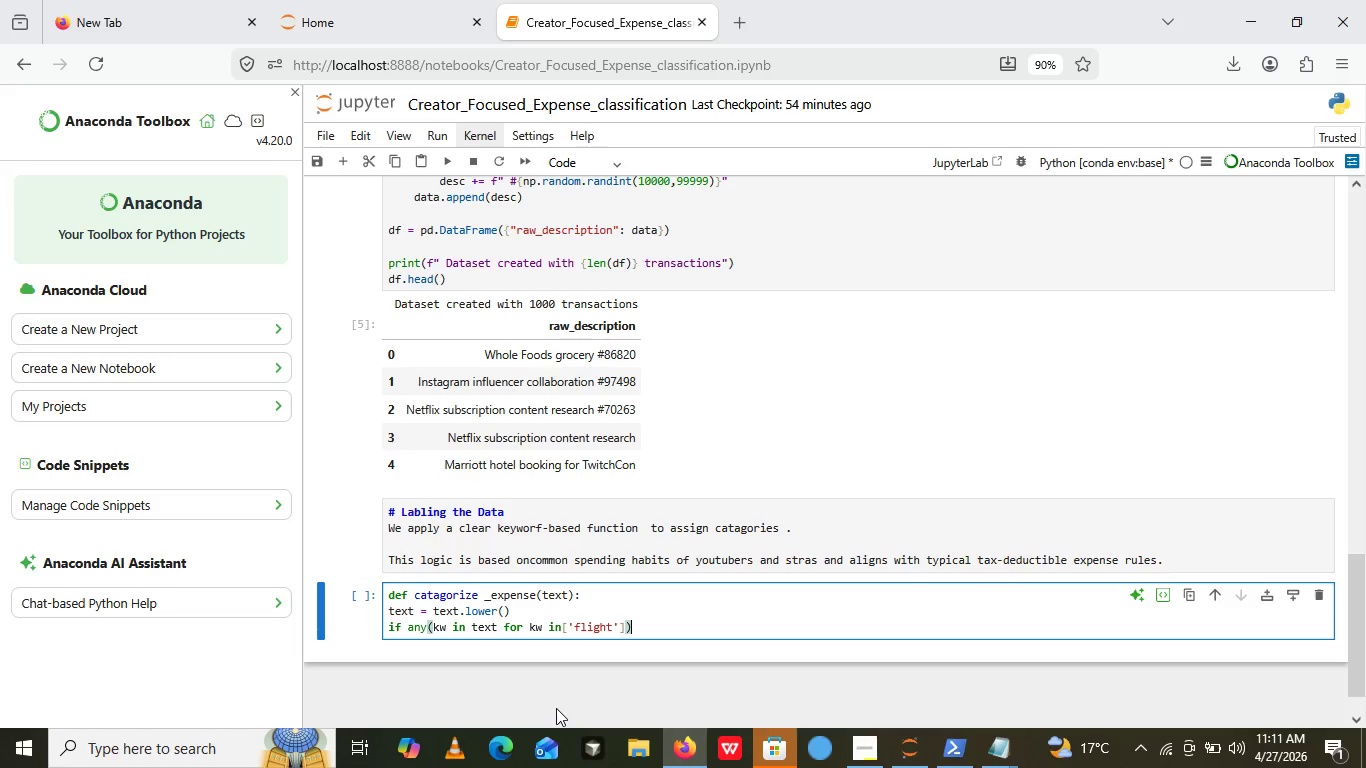 
key(MediaTrackPrevious)
 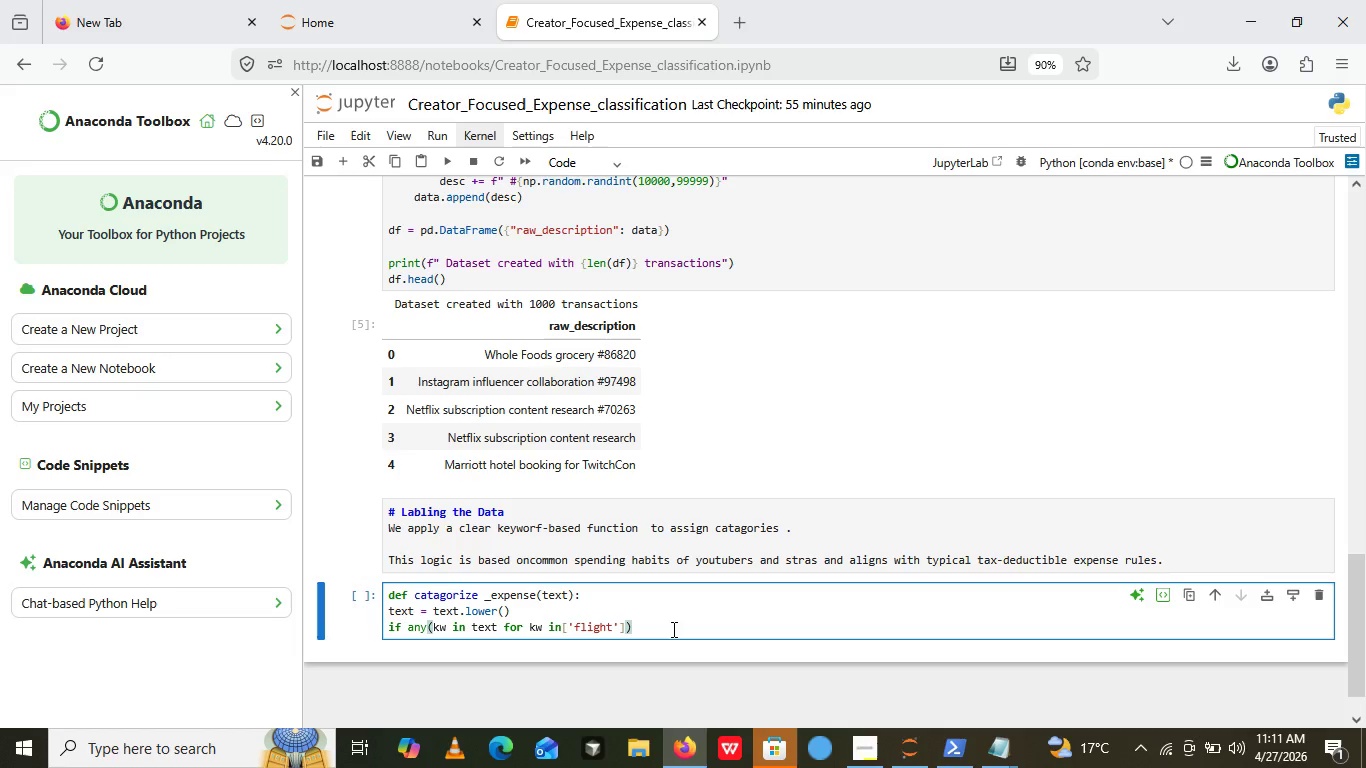 
wait(43.78)
 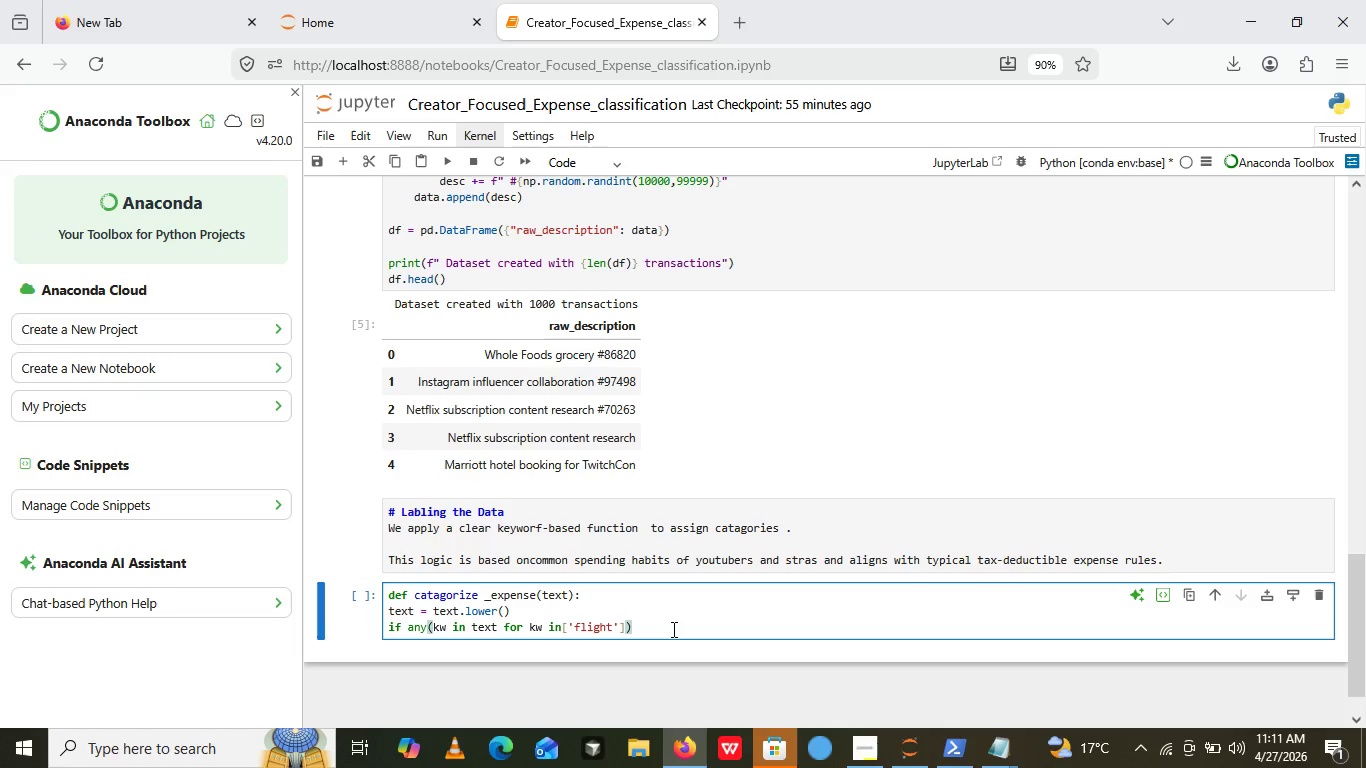 
left_click([662, 637])
 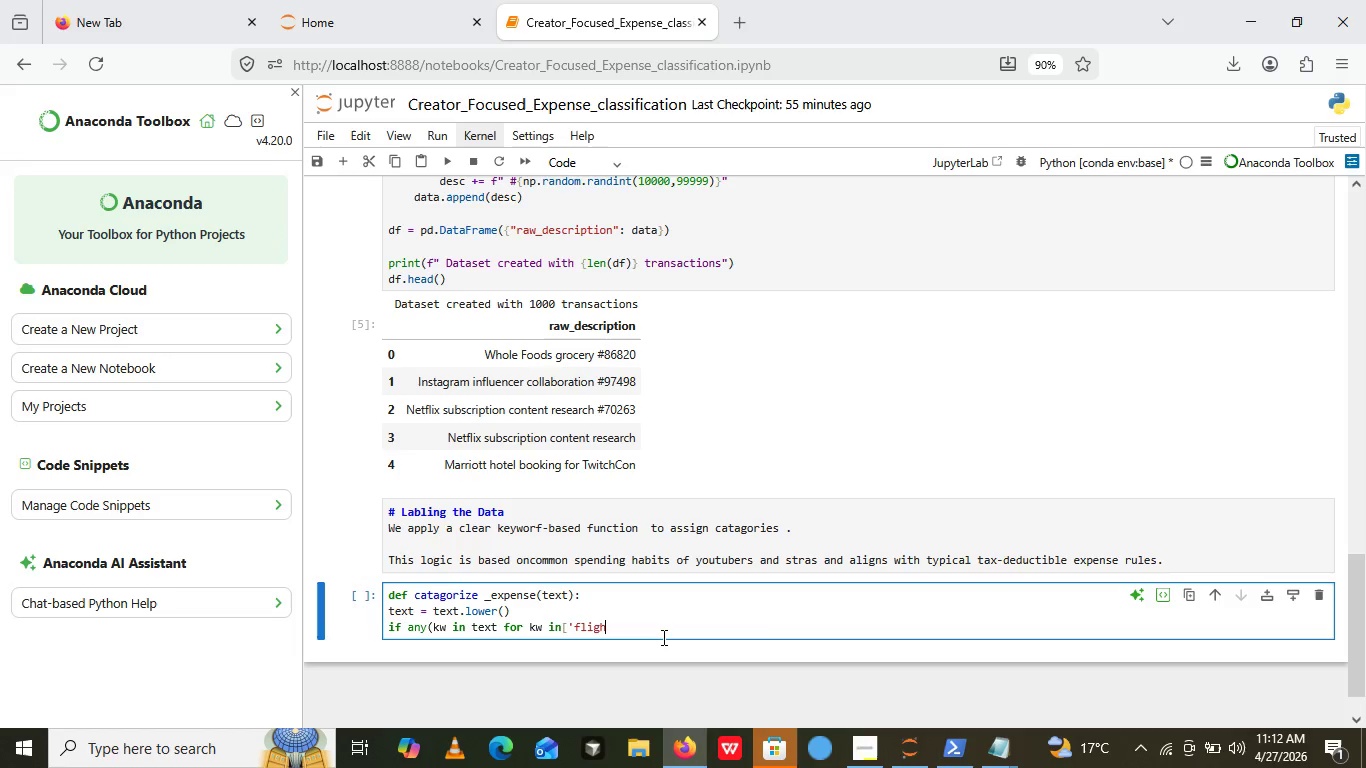 
key(Backspace)
 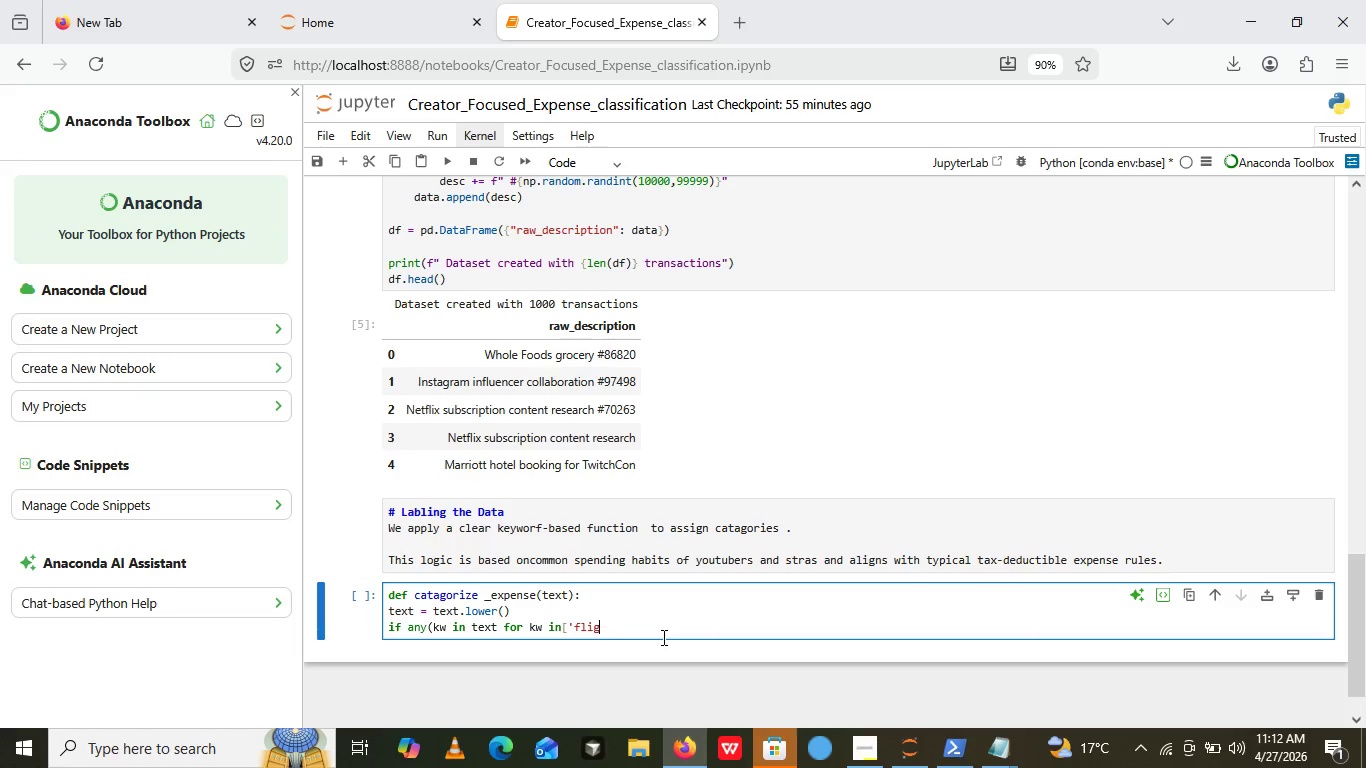 
key(Backspace)
 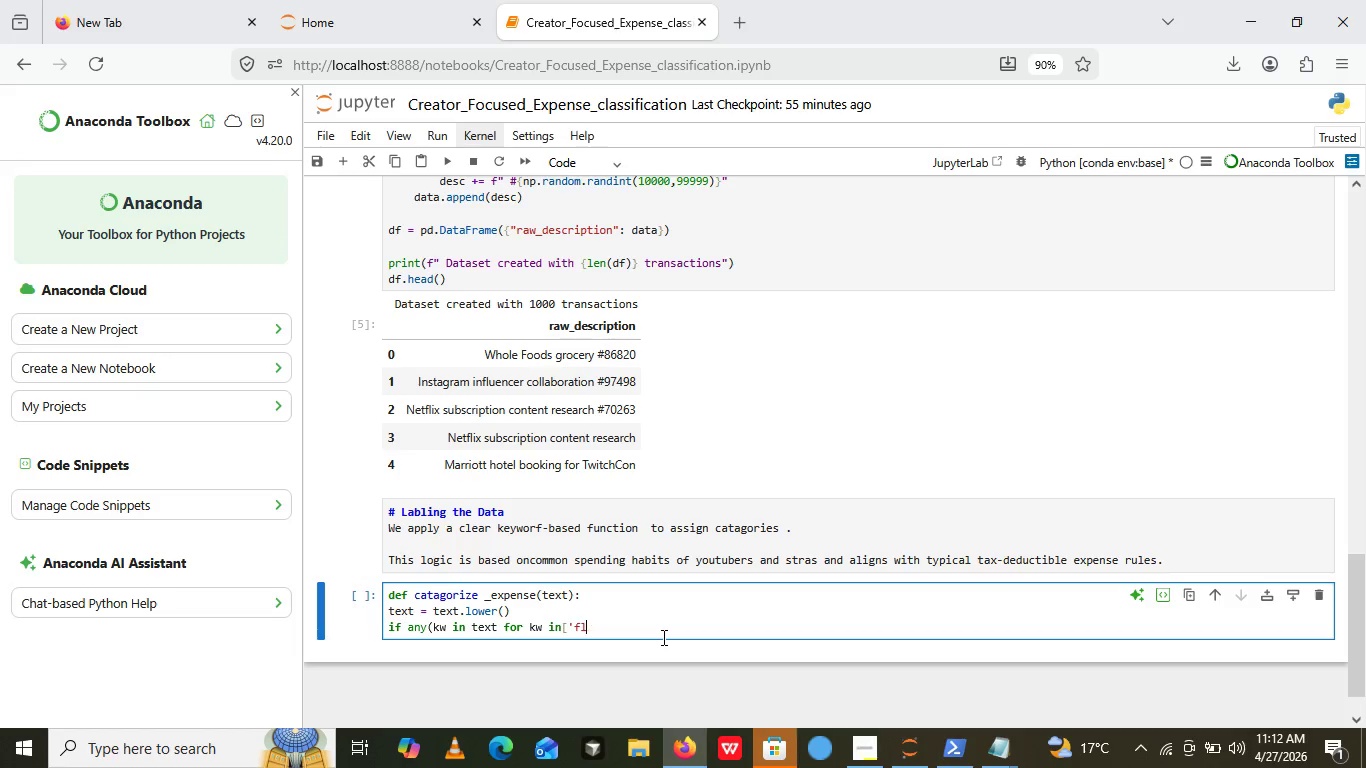 
key(Backspace)
 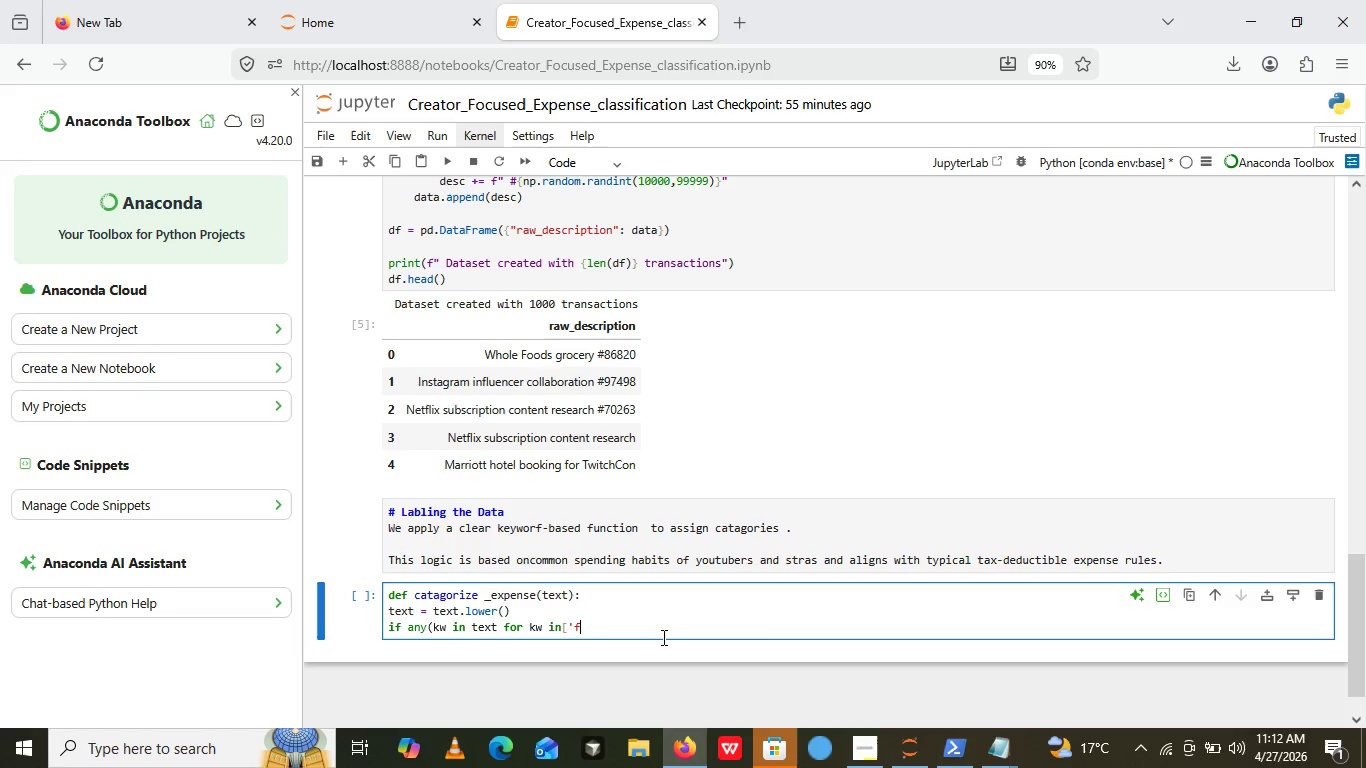 
key(Backspace)
 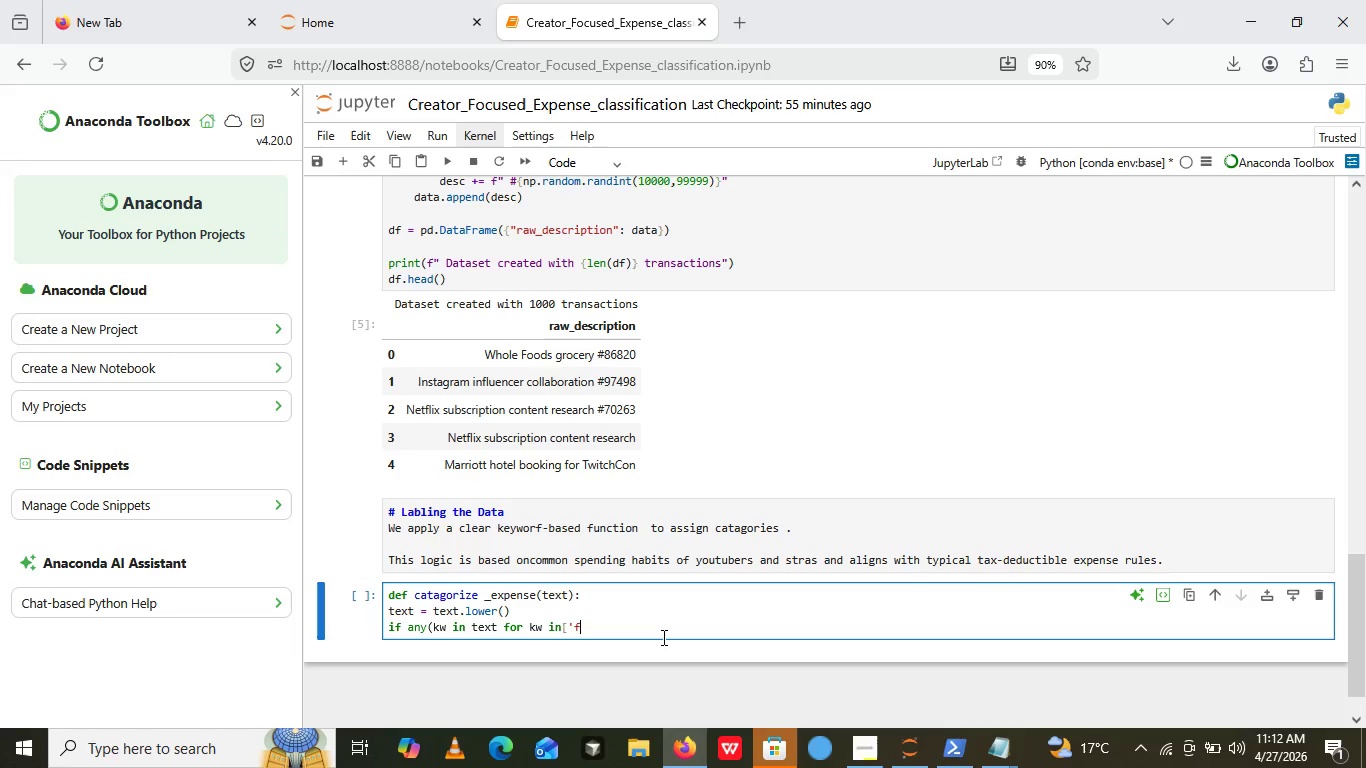 
key(Backspace)
 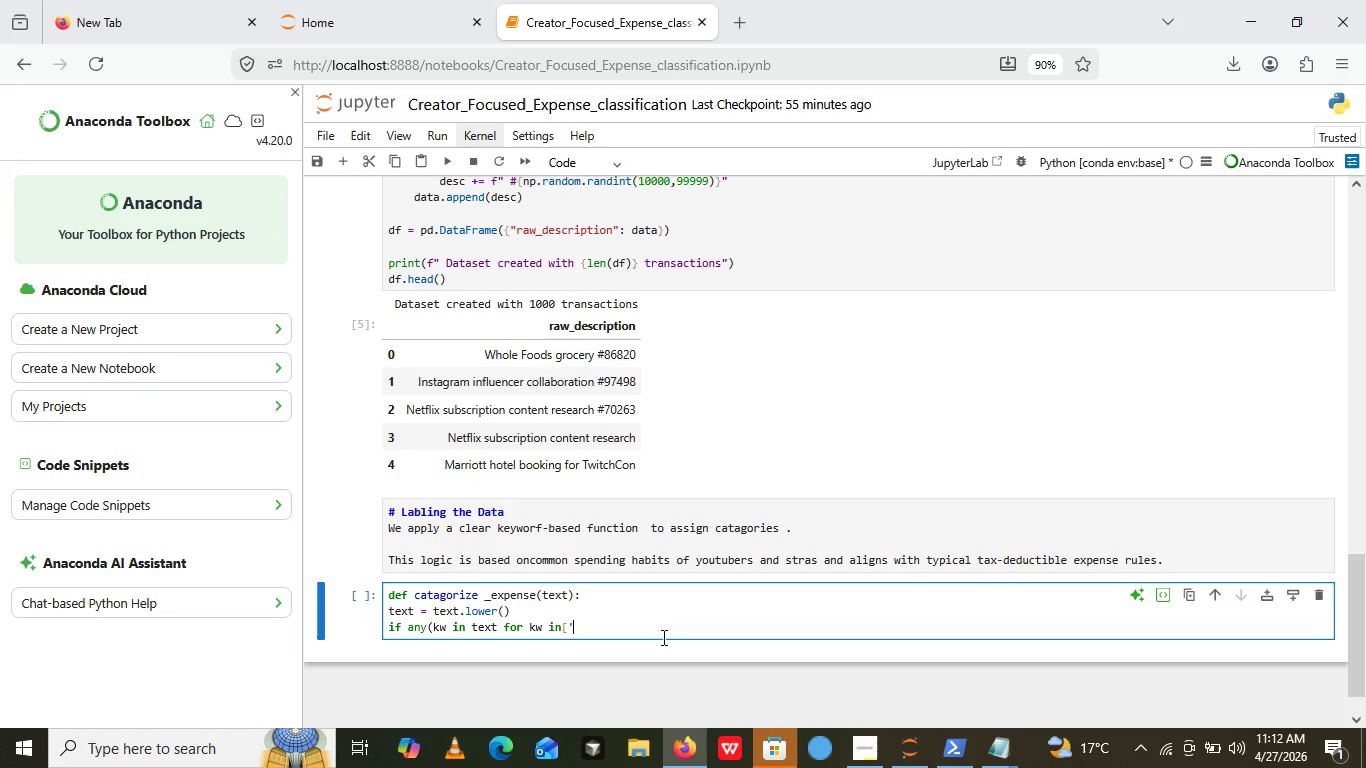 
key(Backspace)
 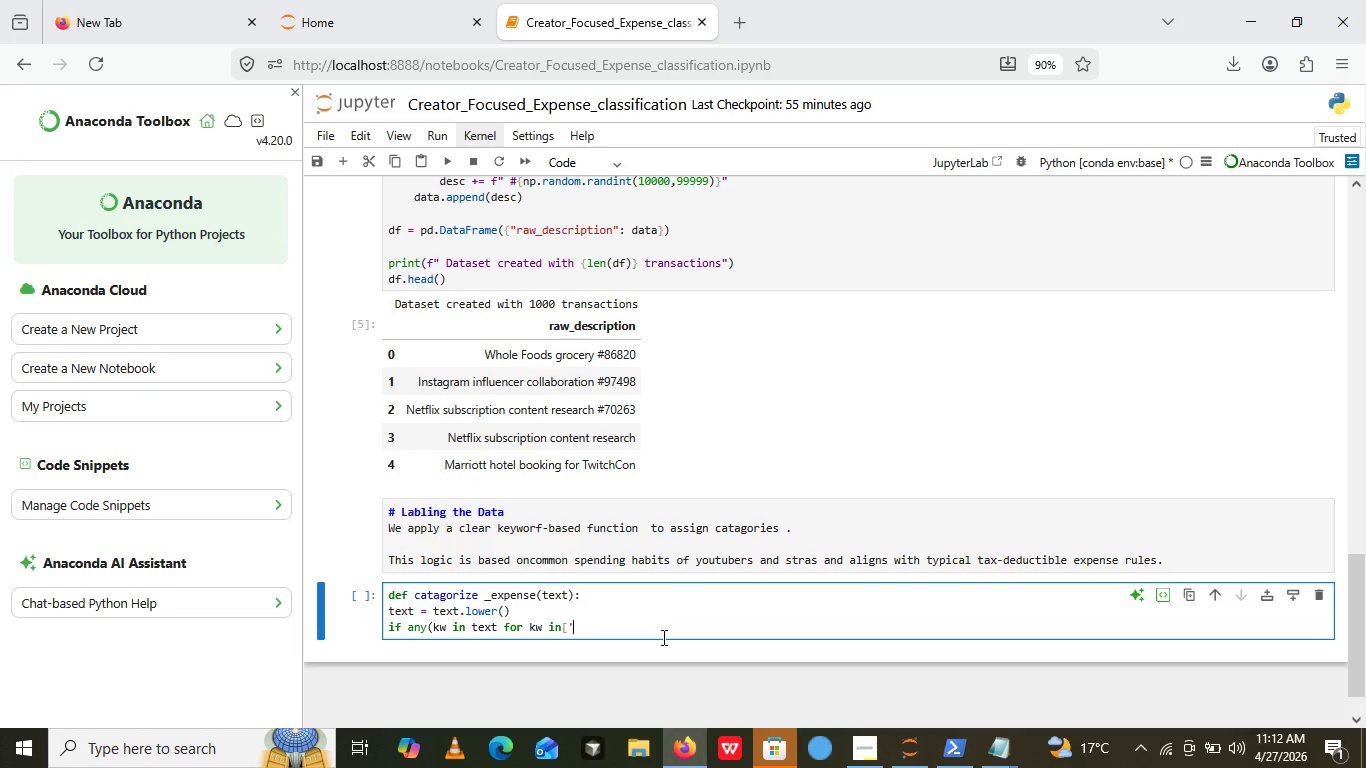 
key(Backspace)
 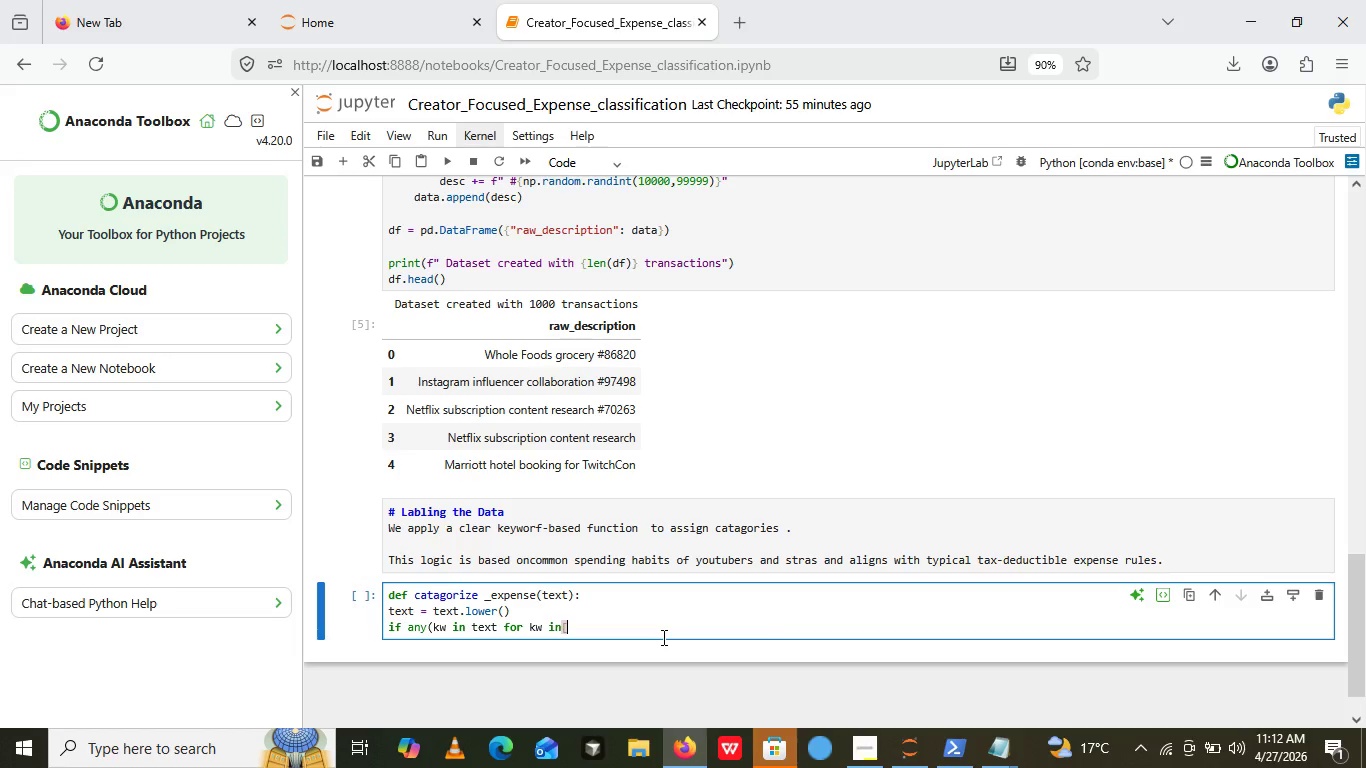 
key(Backspace)
 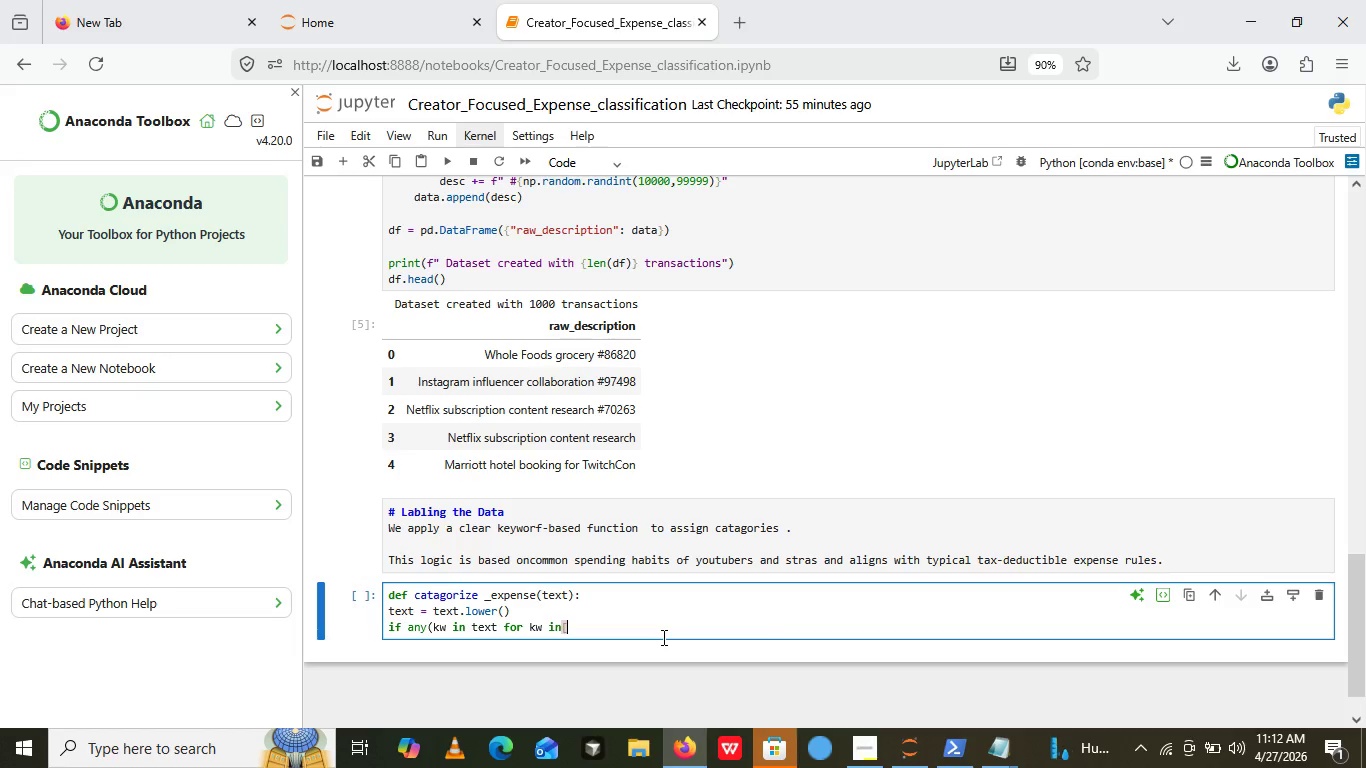 
key(Backspace)
 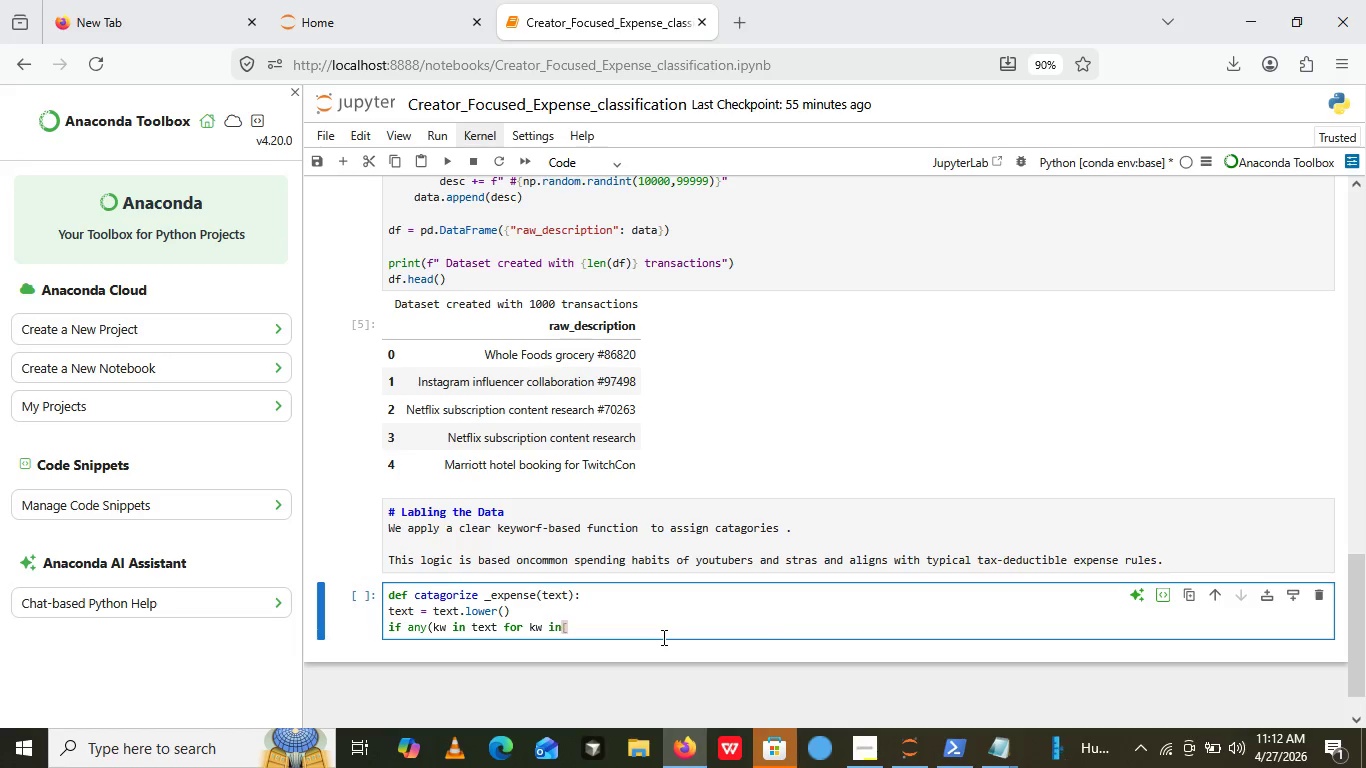 
key(Backspace)
 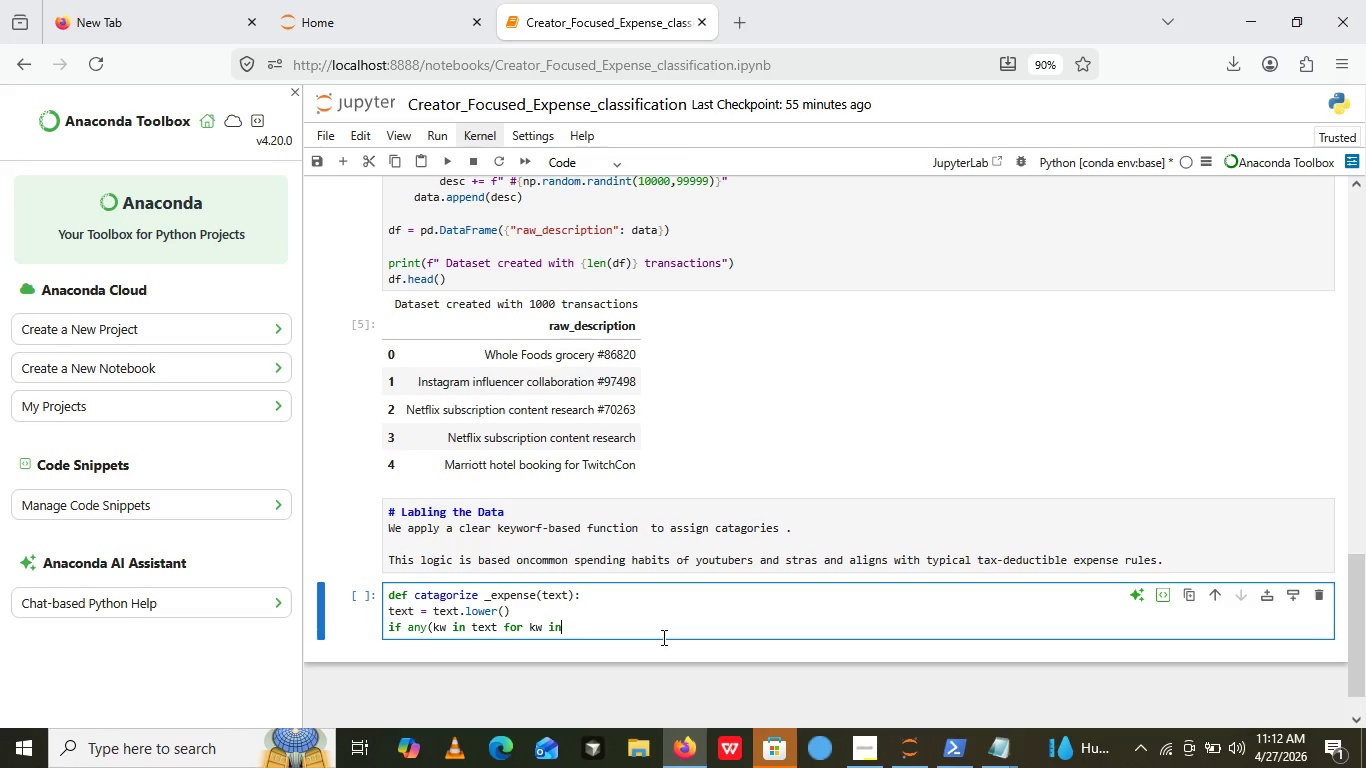 
key(Backspace)
 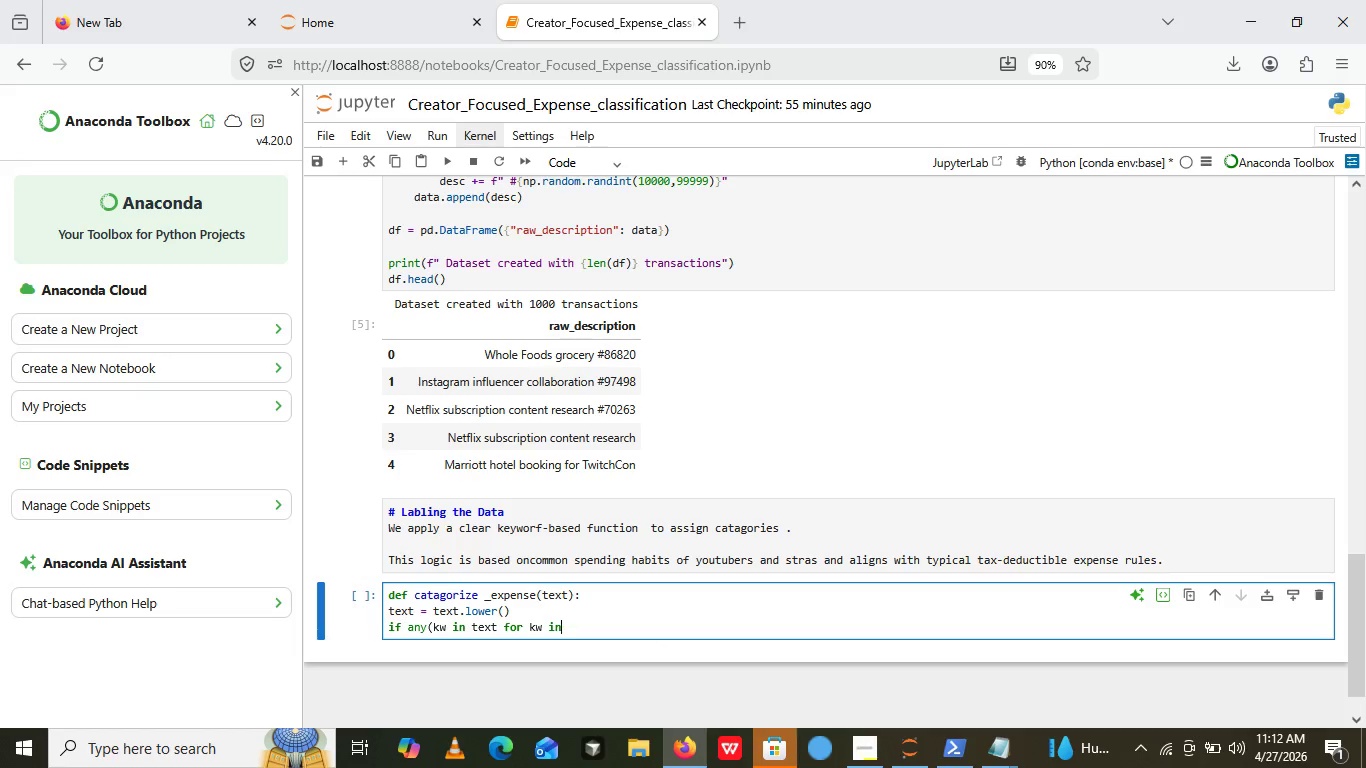 
key(Z)
 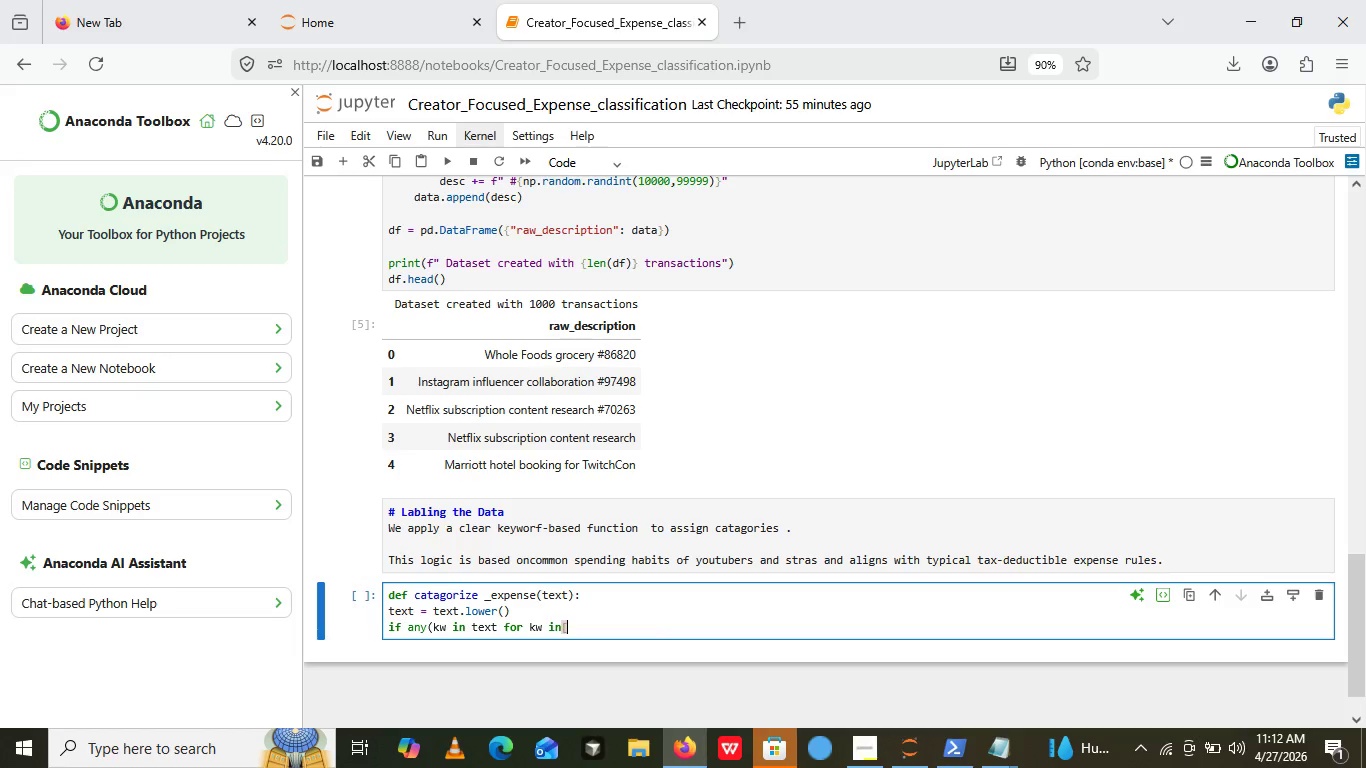 
key(Control+ControlLeft)
 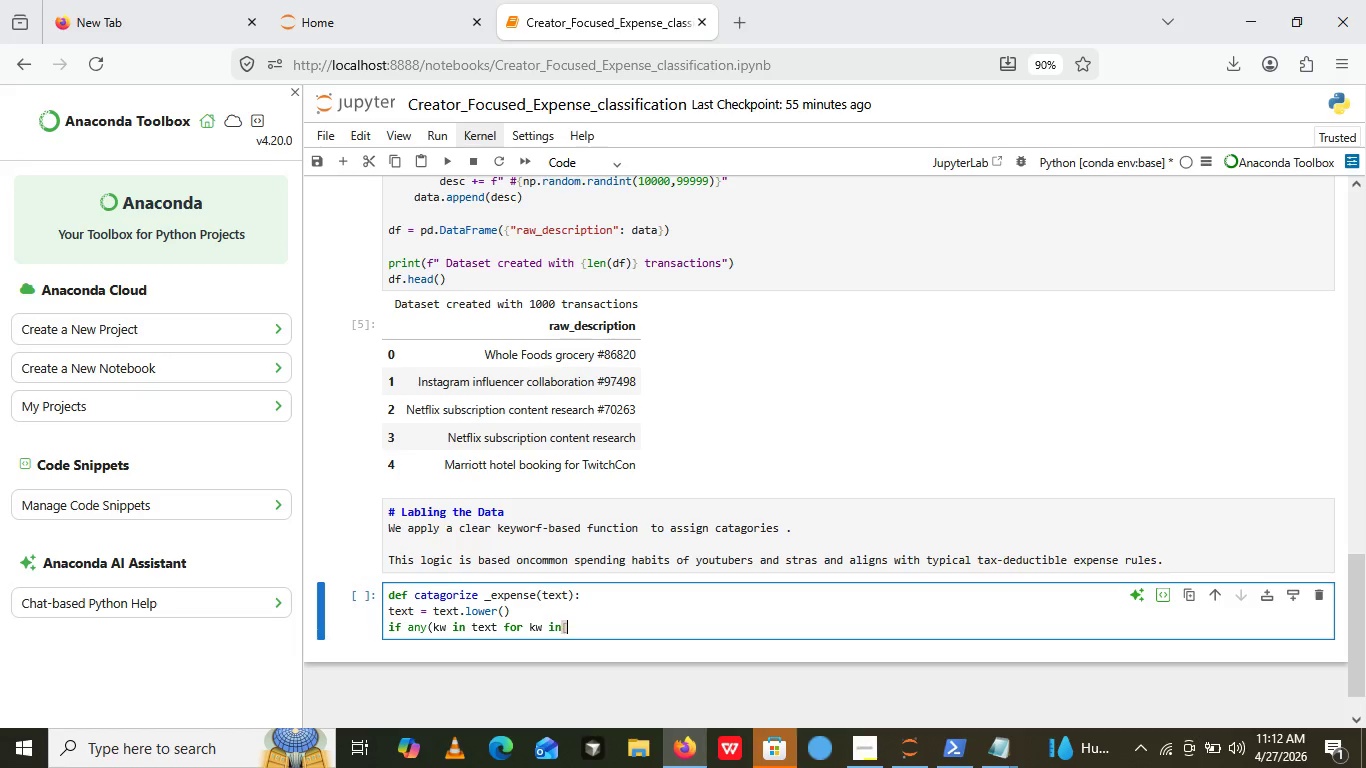 
key(Control+Z)
 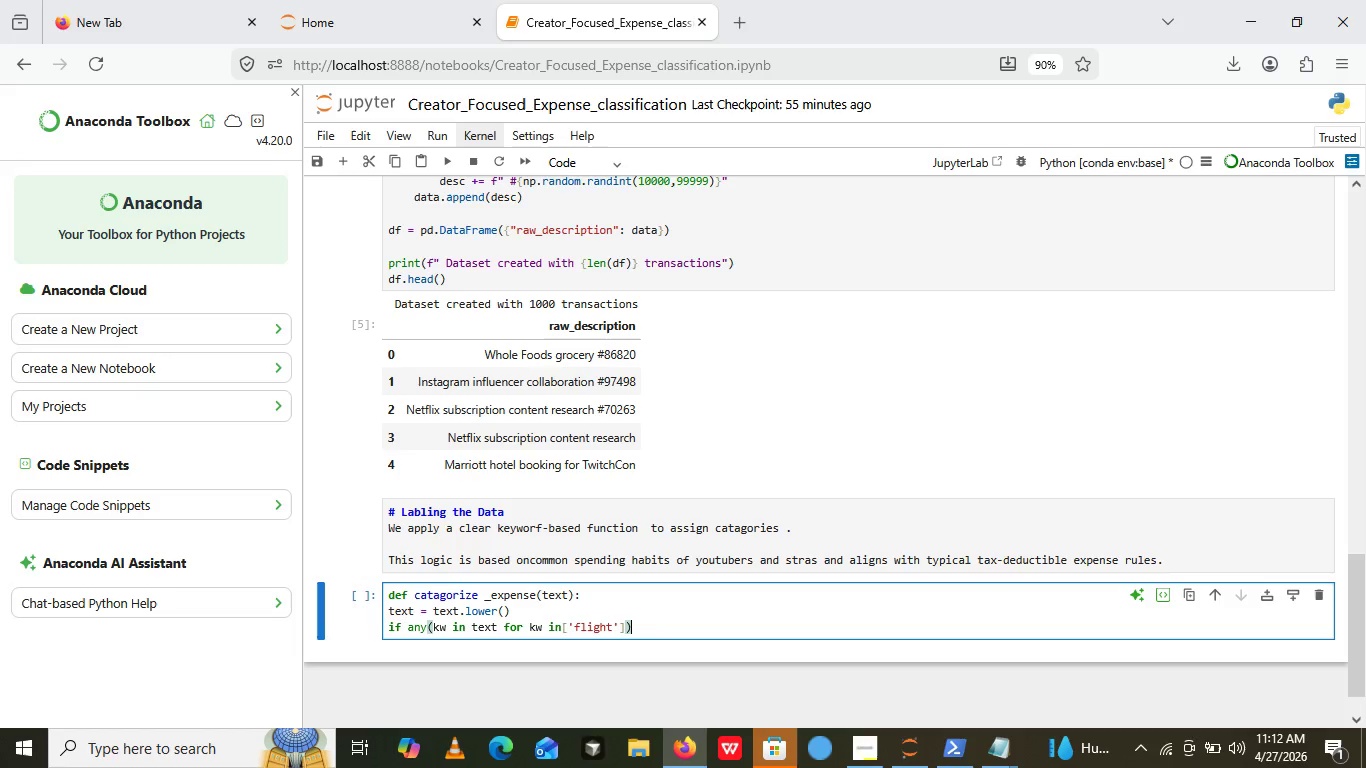 
key(Control+Z)
 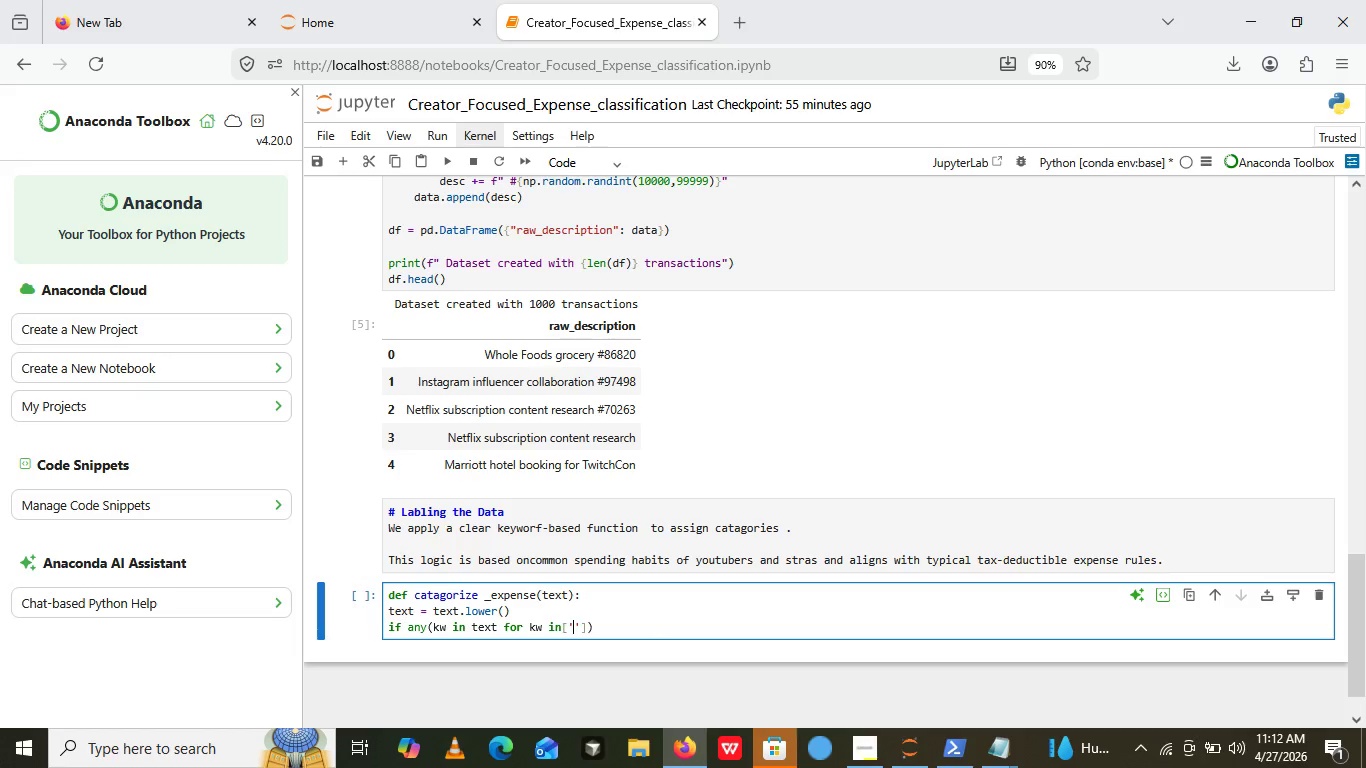 
key(Control+Z)
 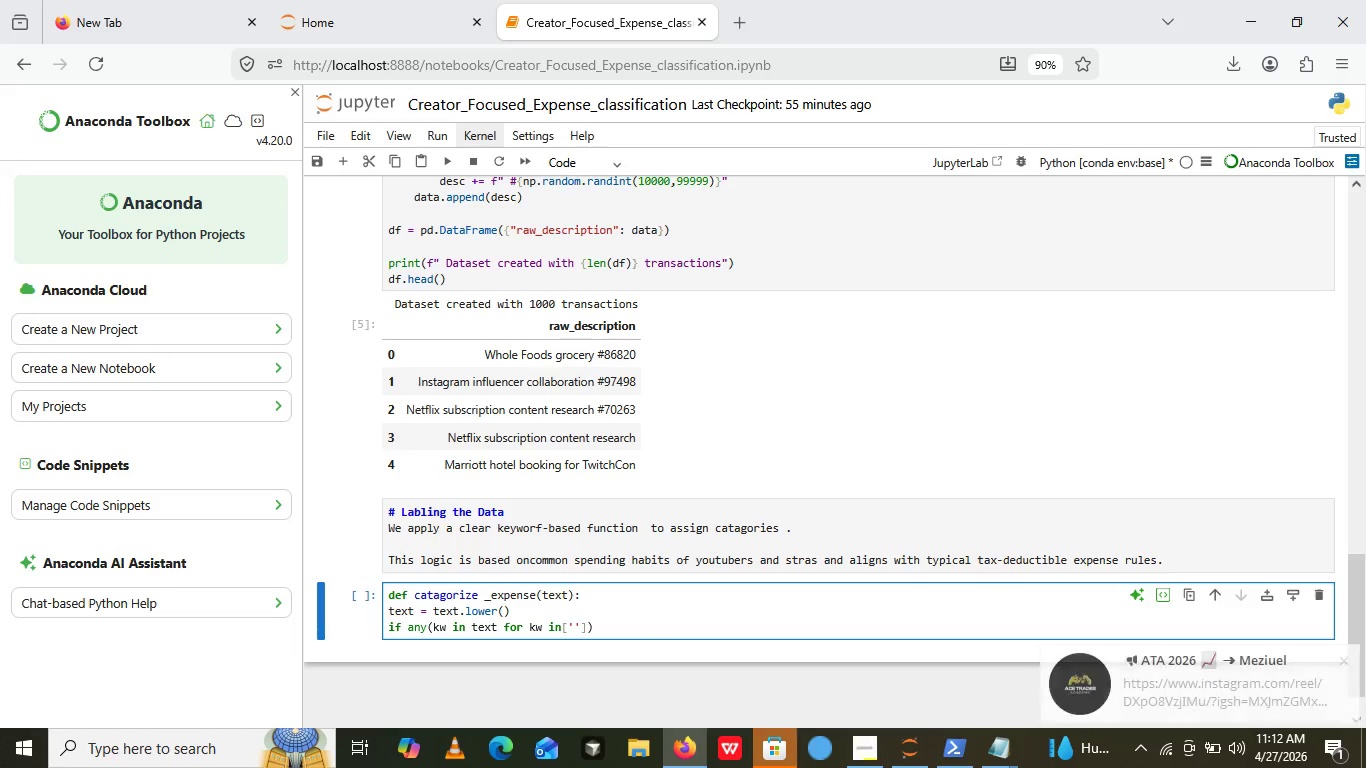 
key(Control+Z)
 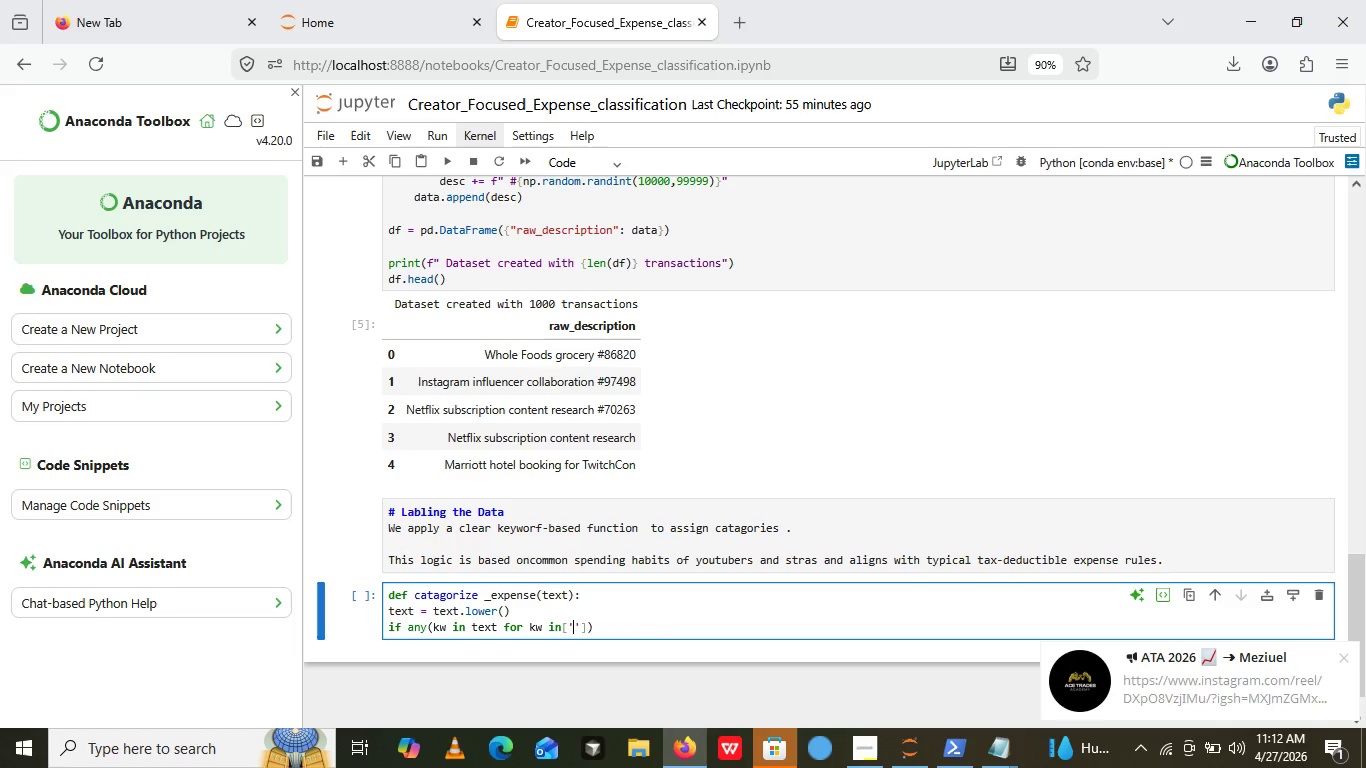 
type(flight)
 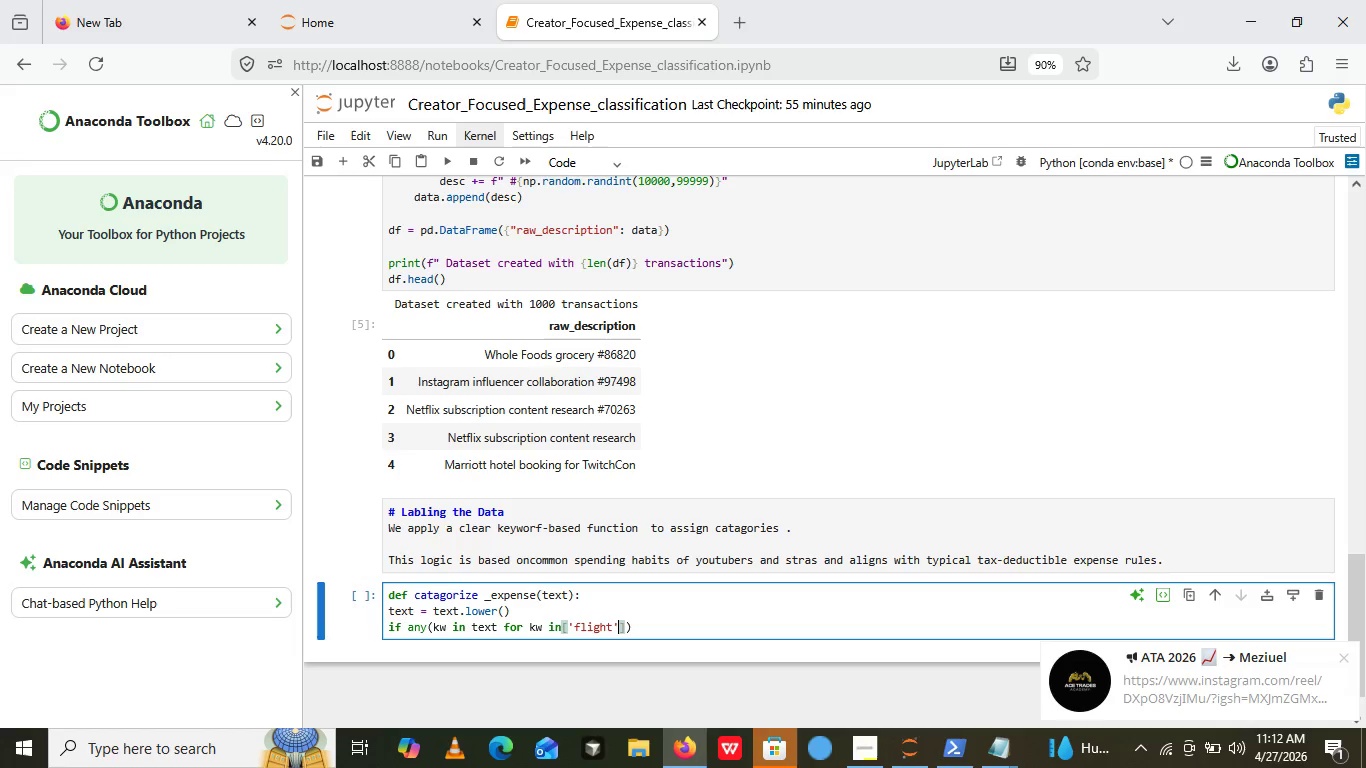 
key(ArrowRight)
 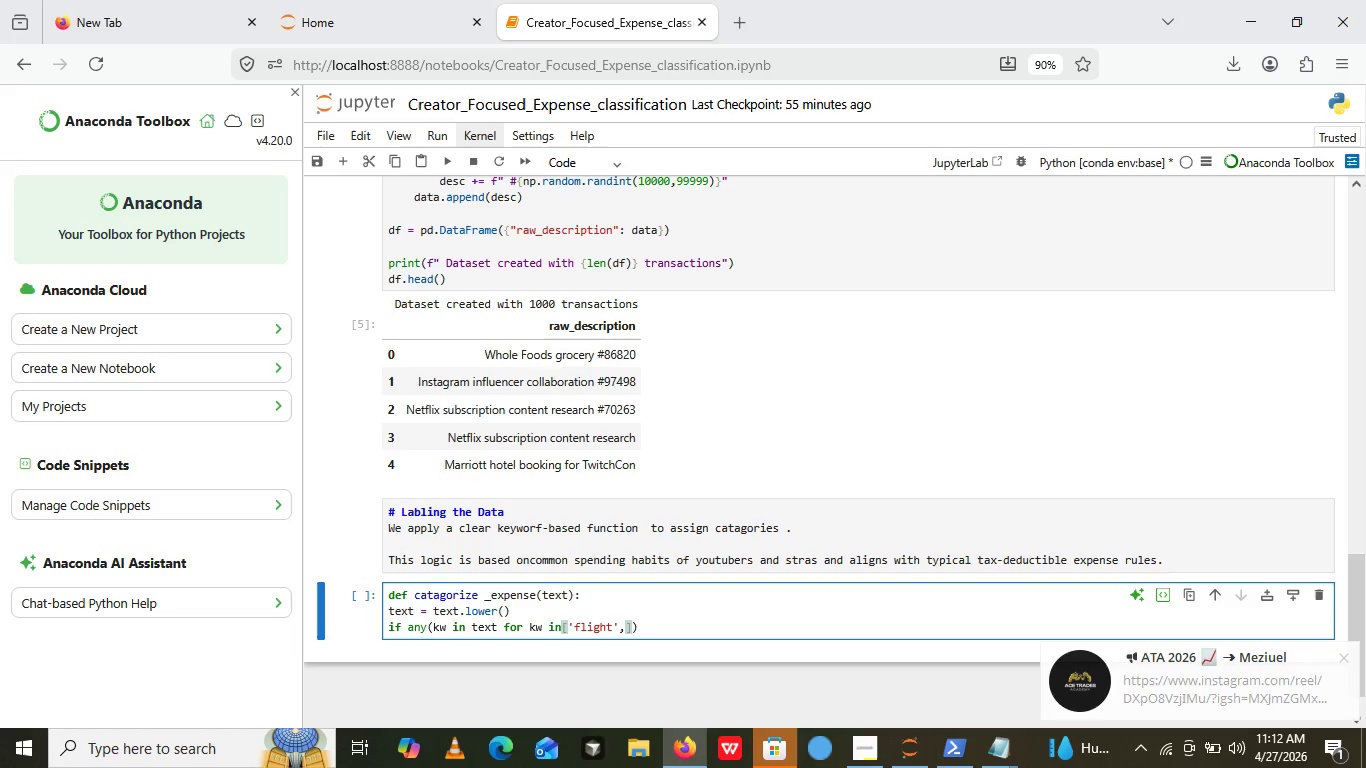 
key(Comma)
 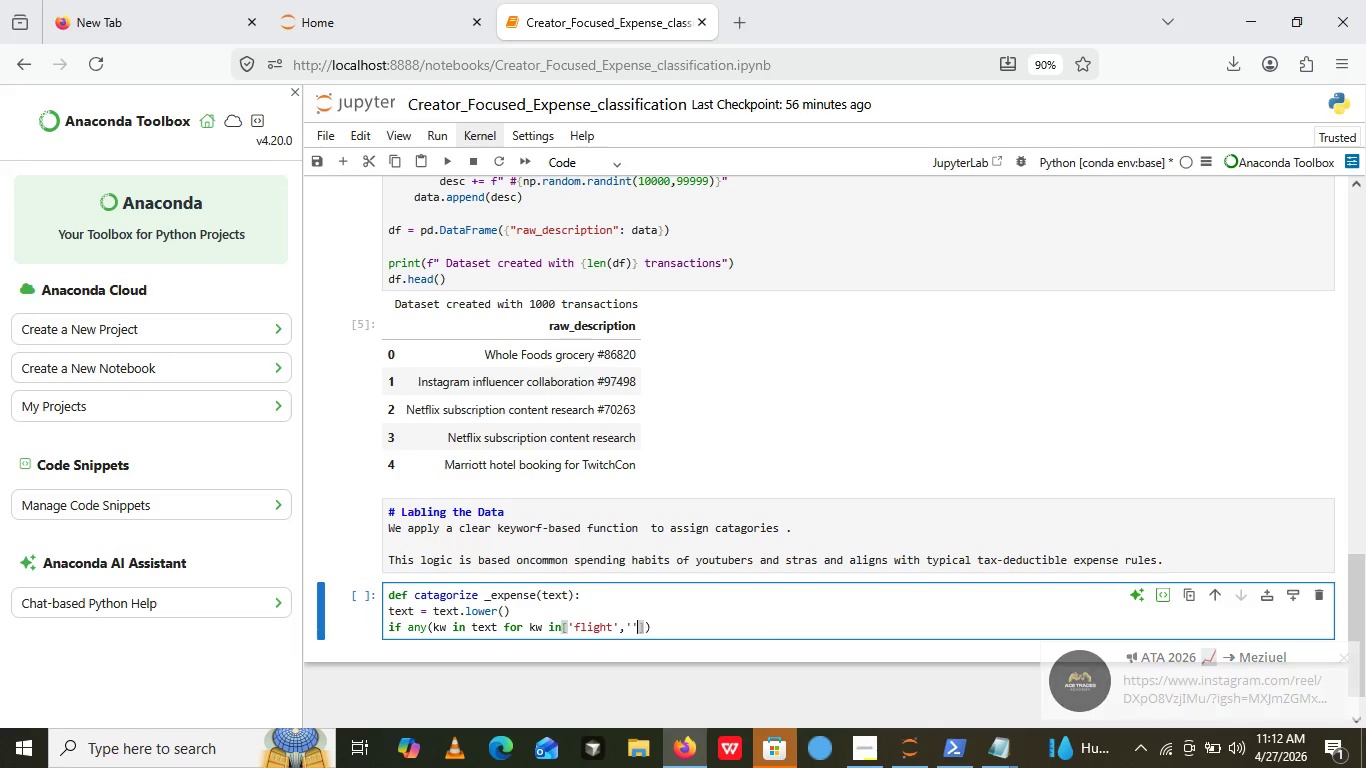 
key(Quote)
 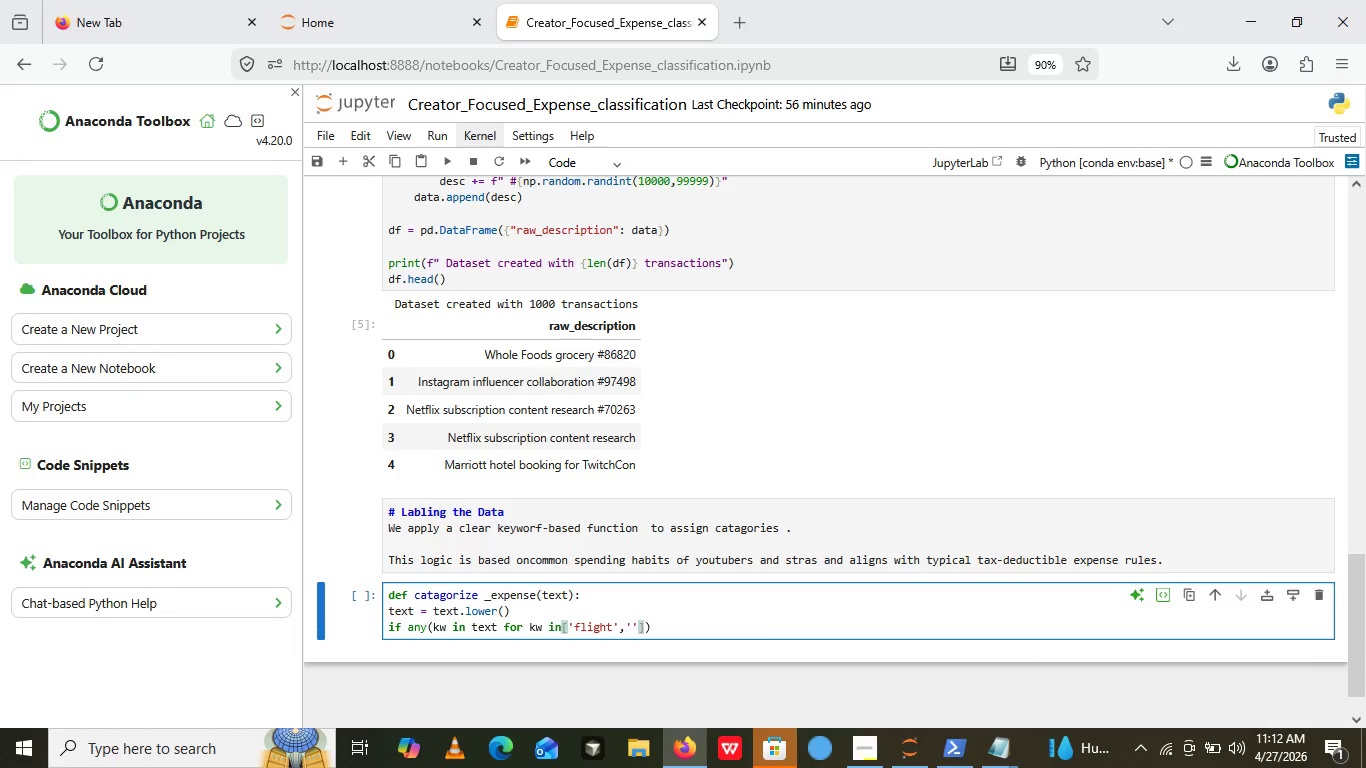 
key(Quote)
 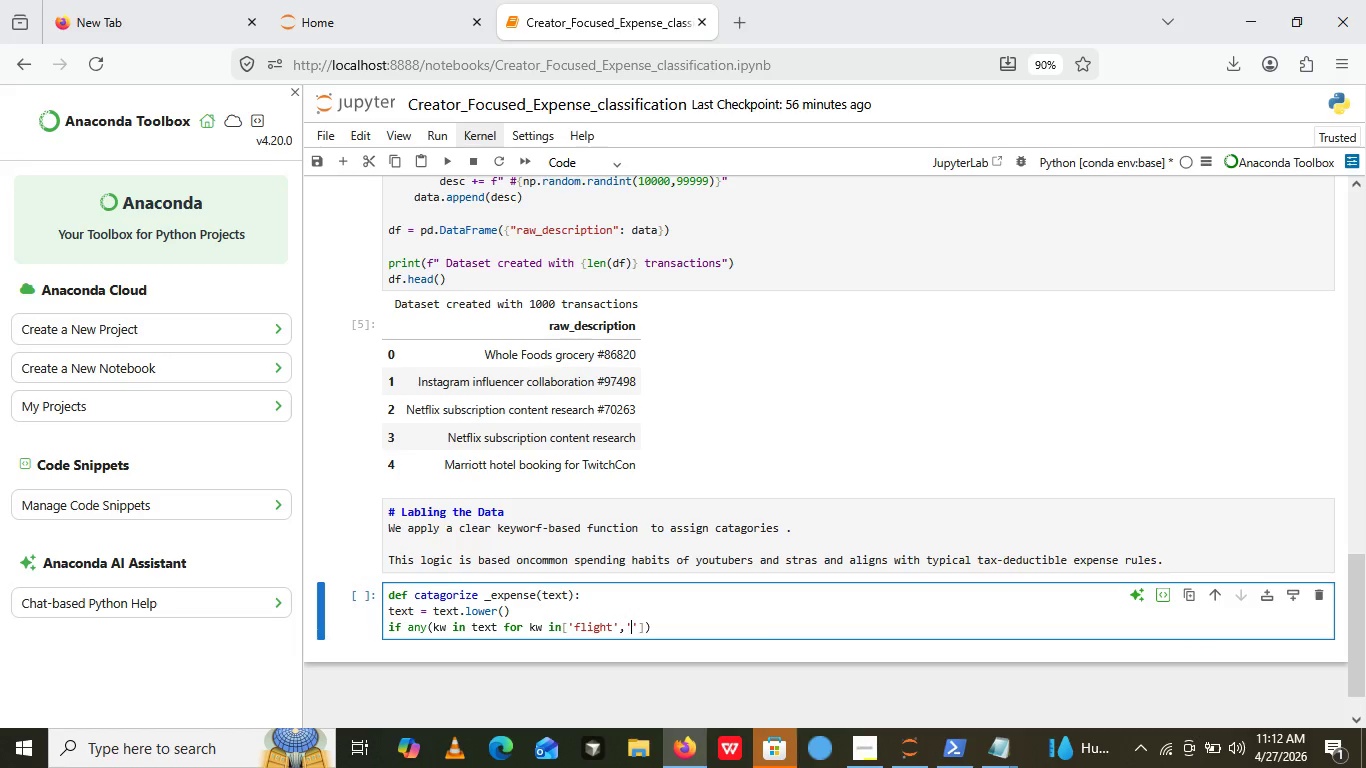 
key(ArrowLeft)
 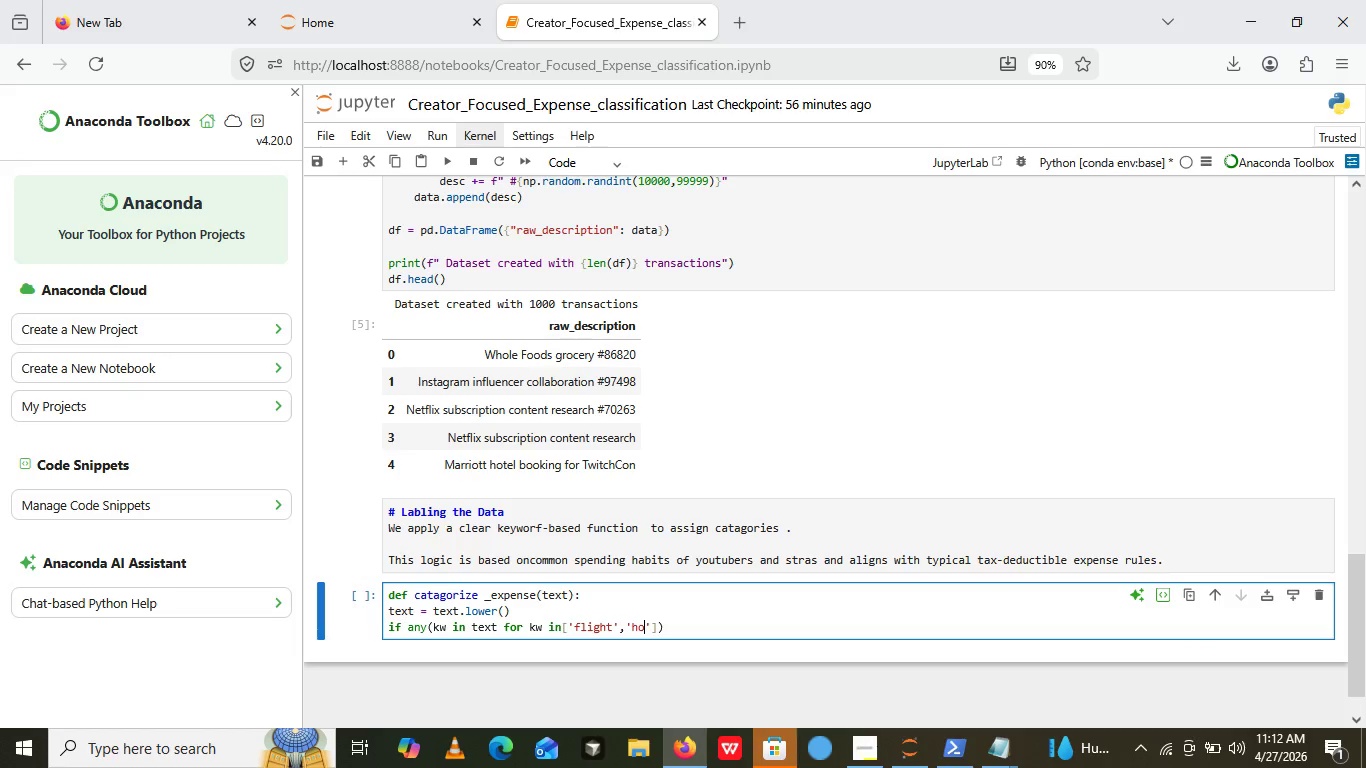 
type(hotel)
 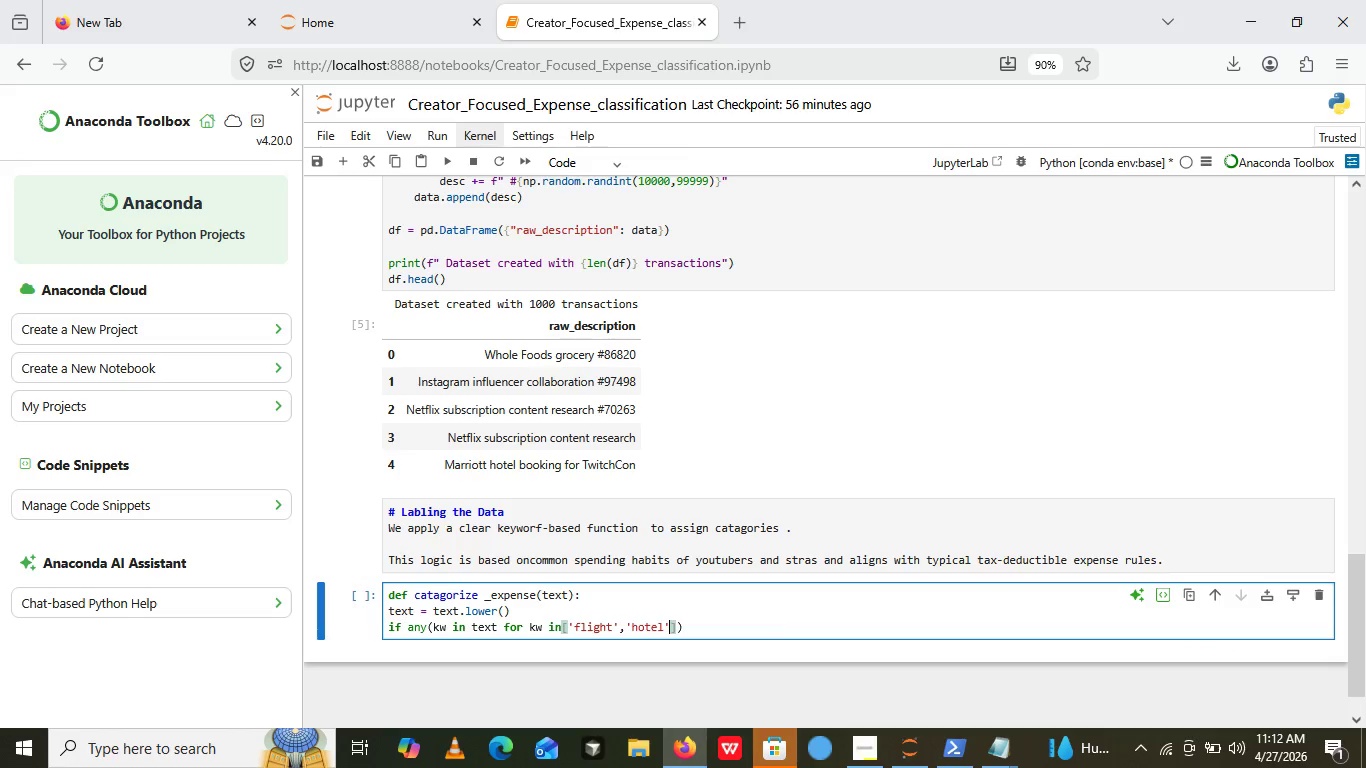 
key(ArrowRight)
 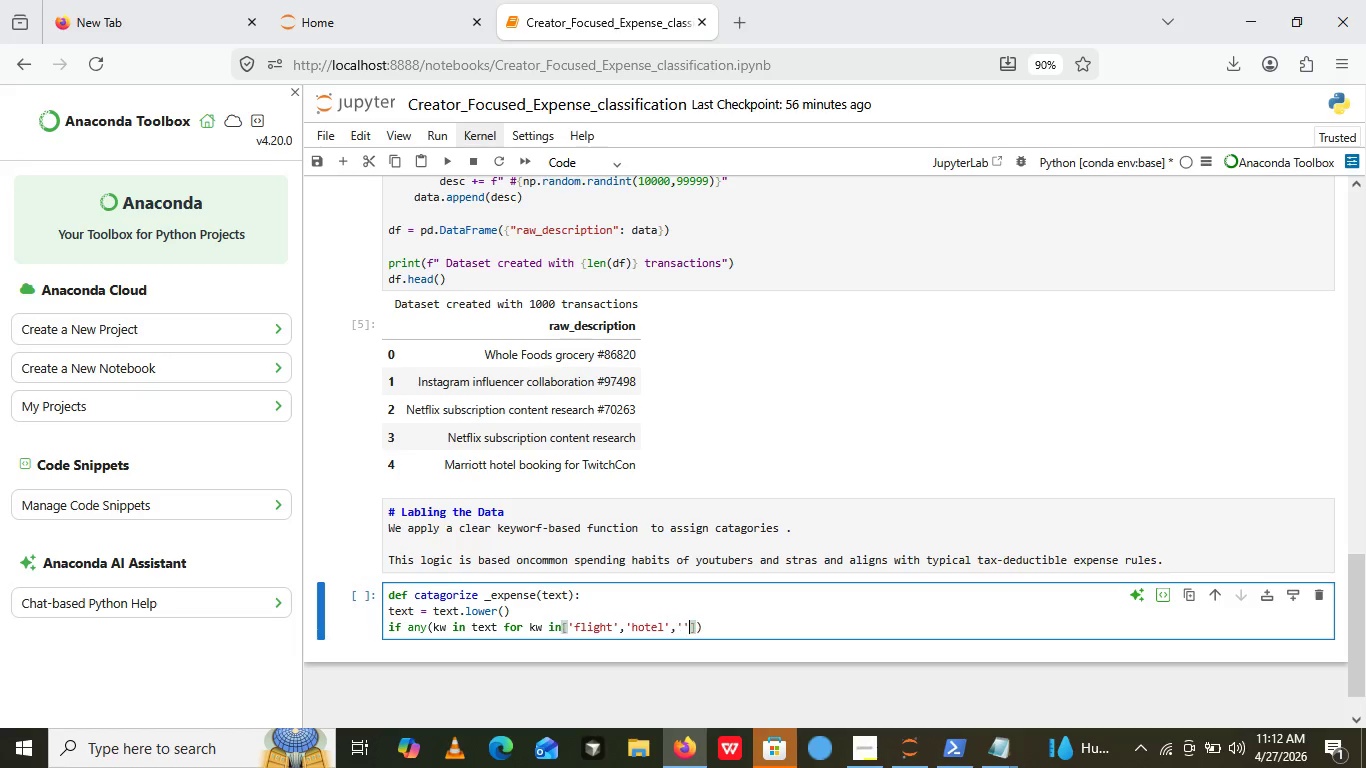 
key(Comma)
 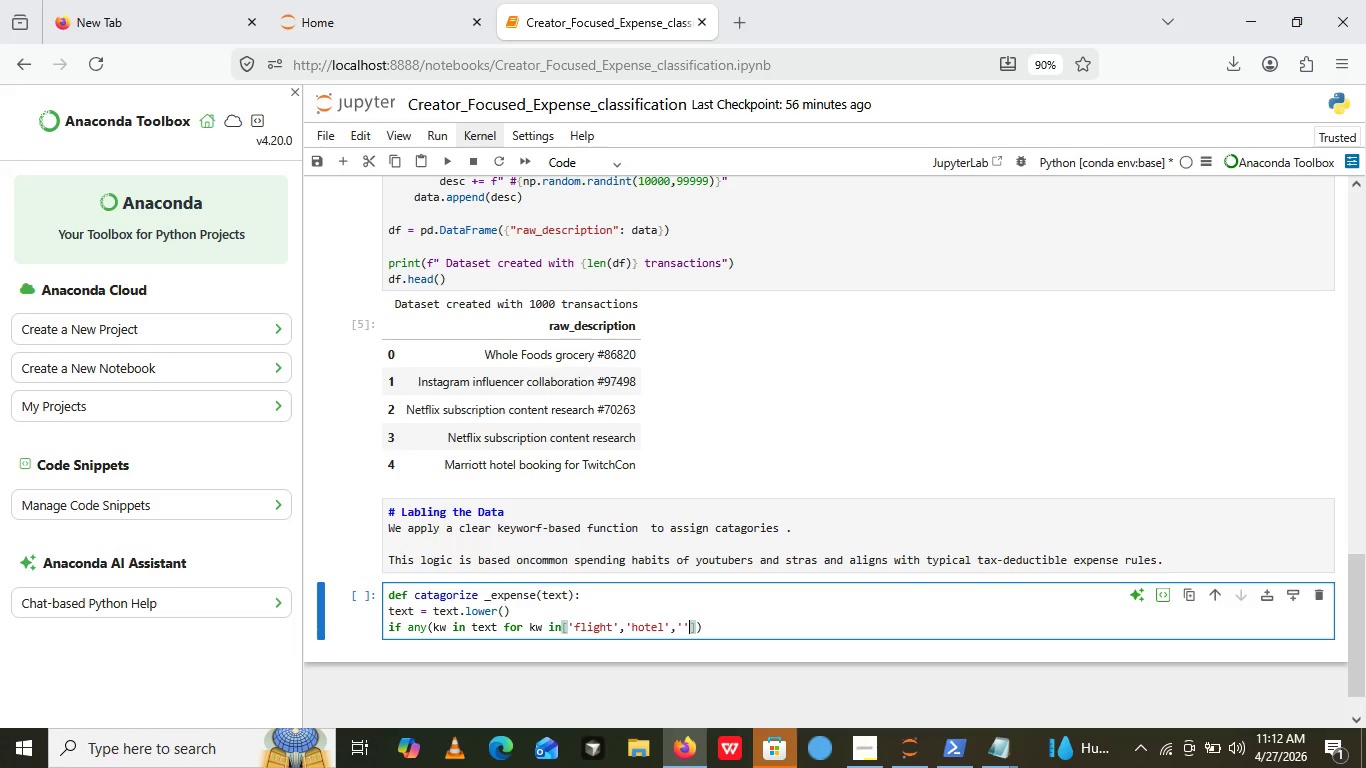 
key(Quote)
 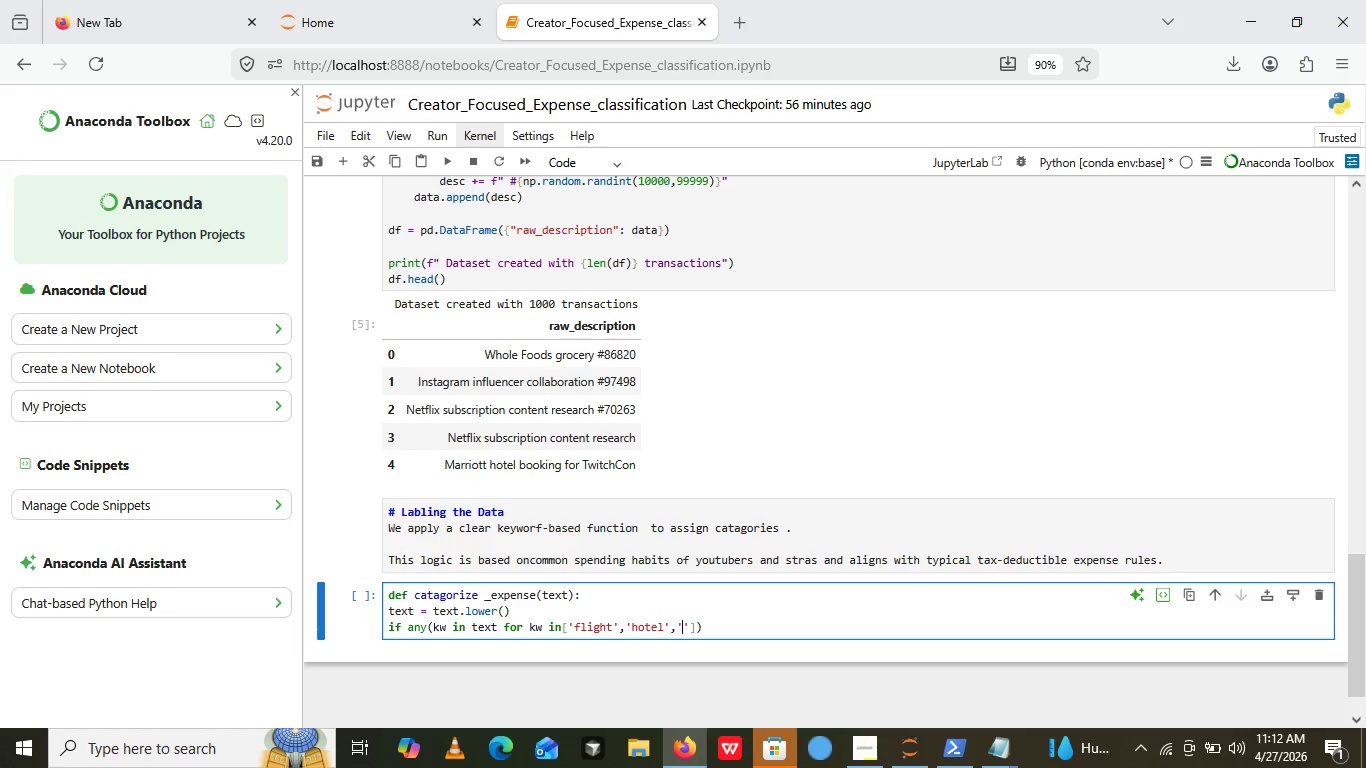 
key(Quote)
 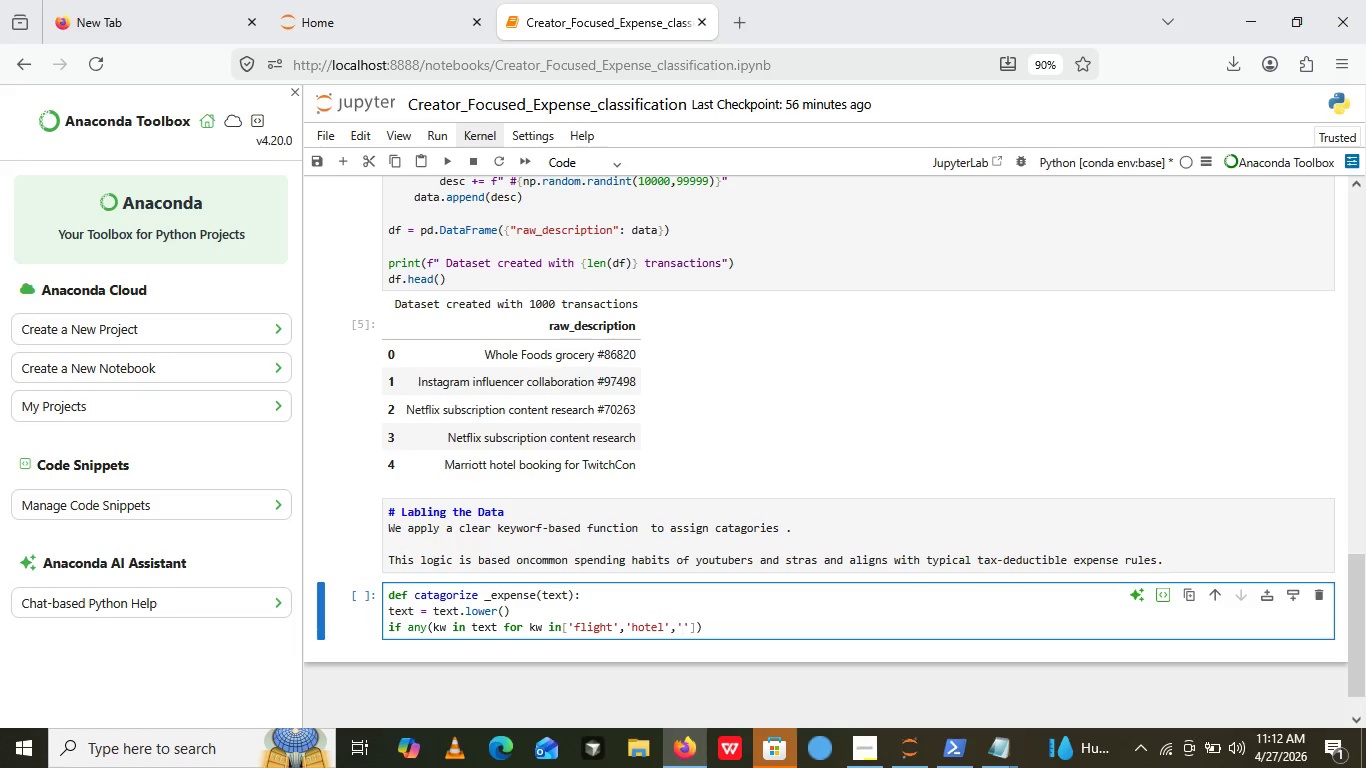 
key(ArrowLeft)
 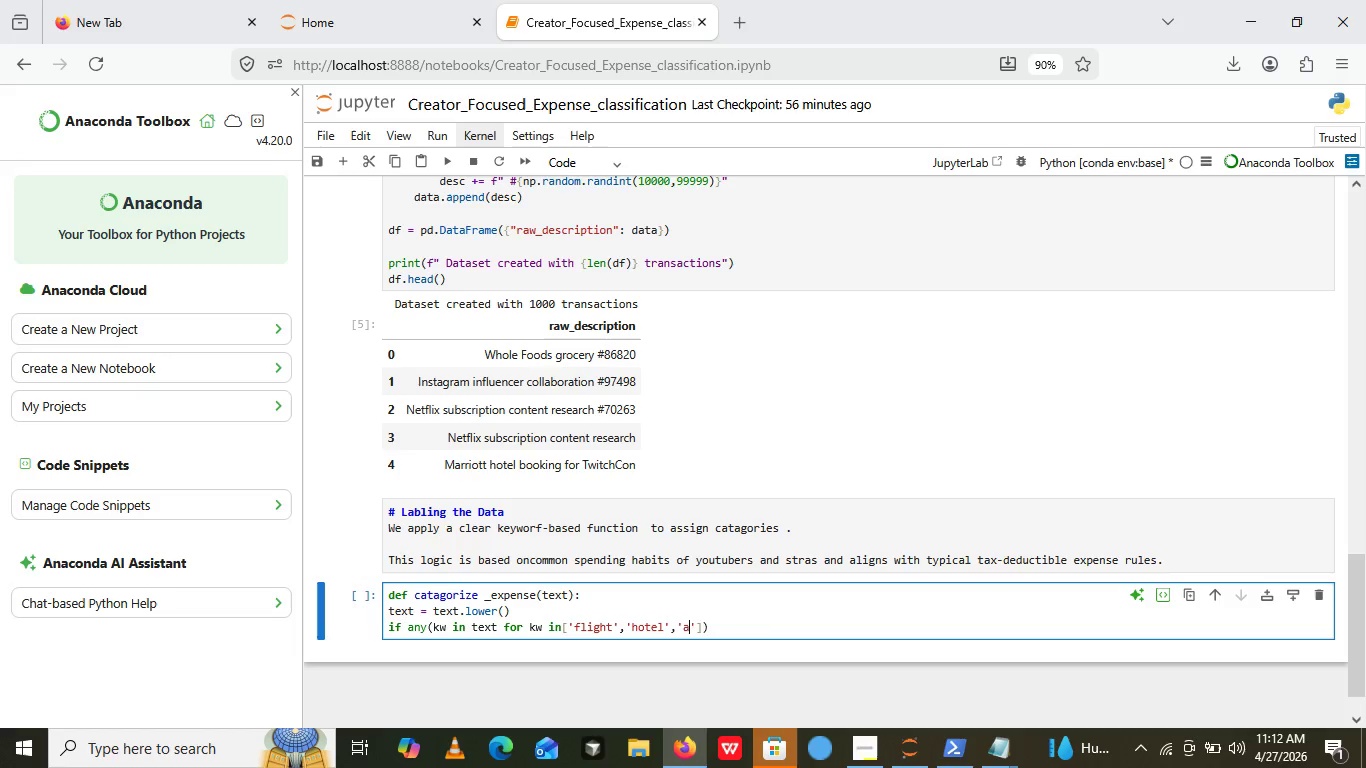 
type(air)
 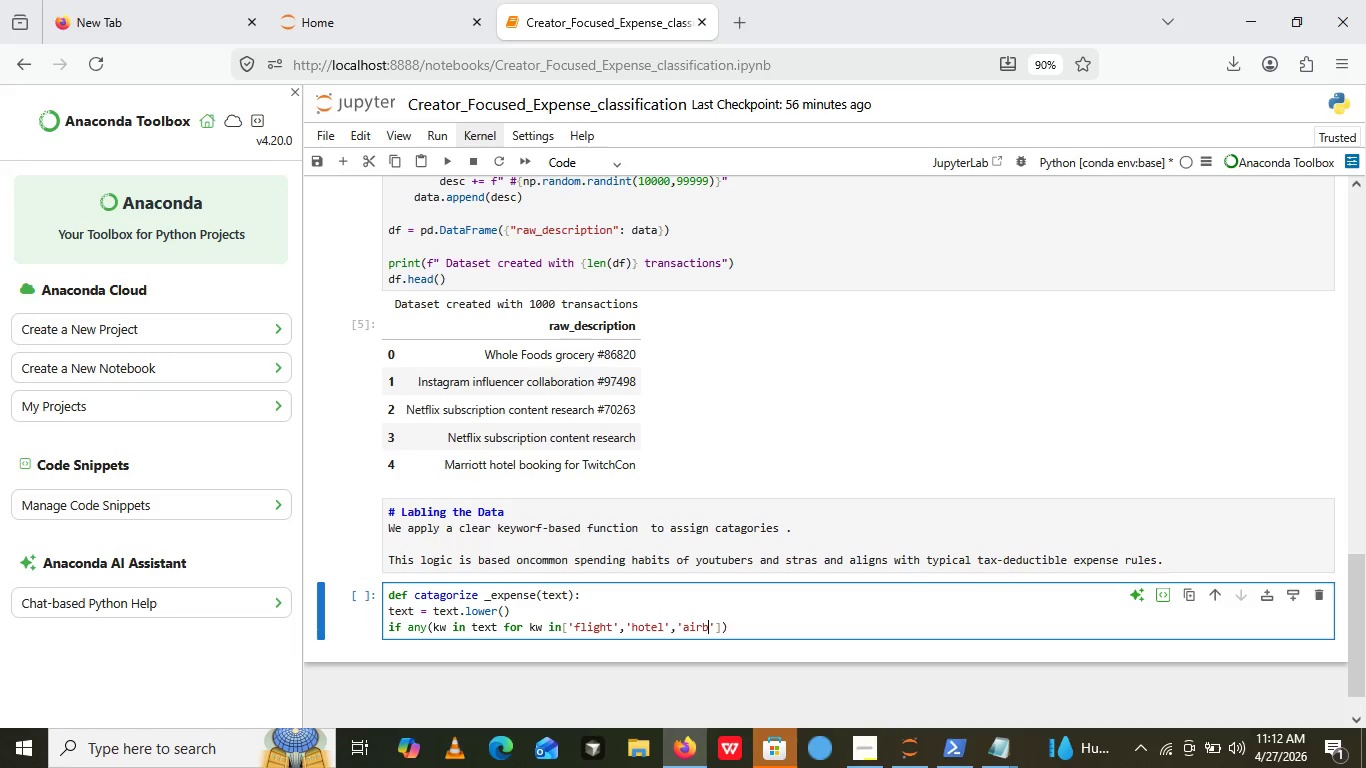 
type(bnb)
 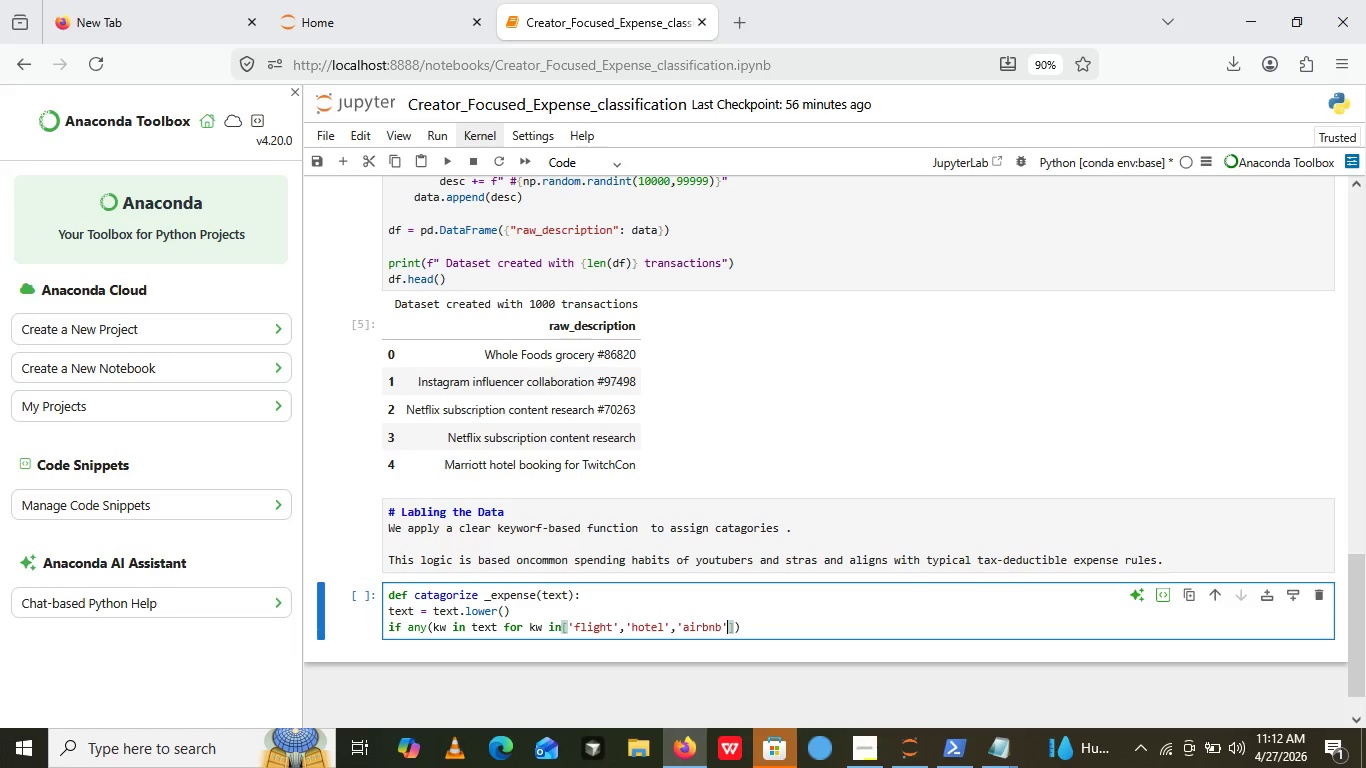 
key(ArrowRight)
 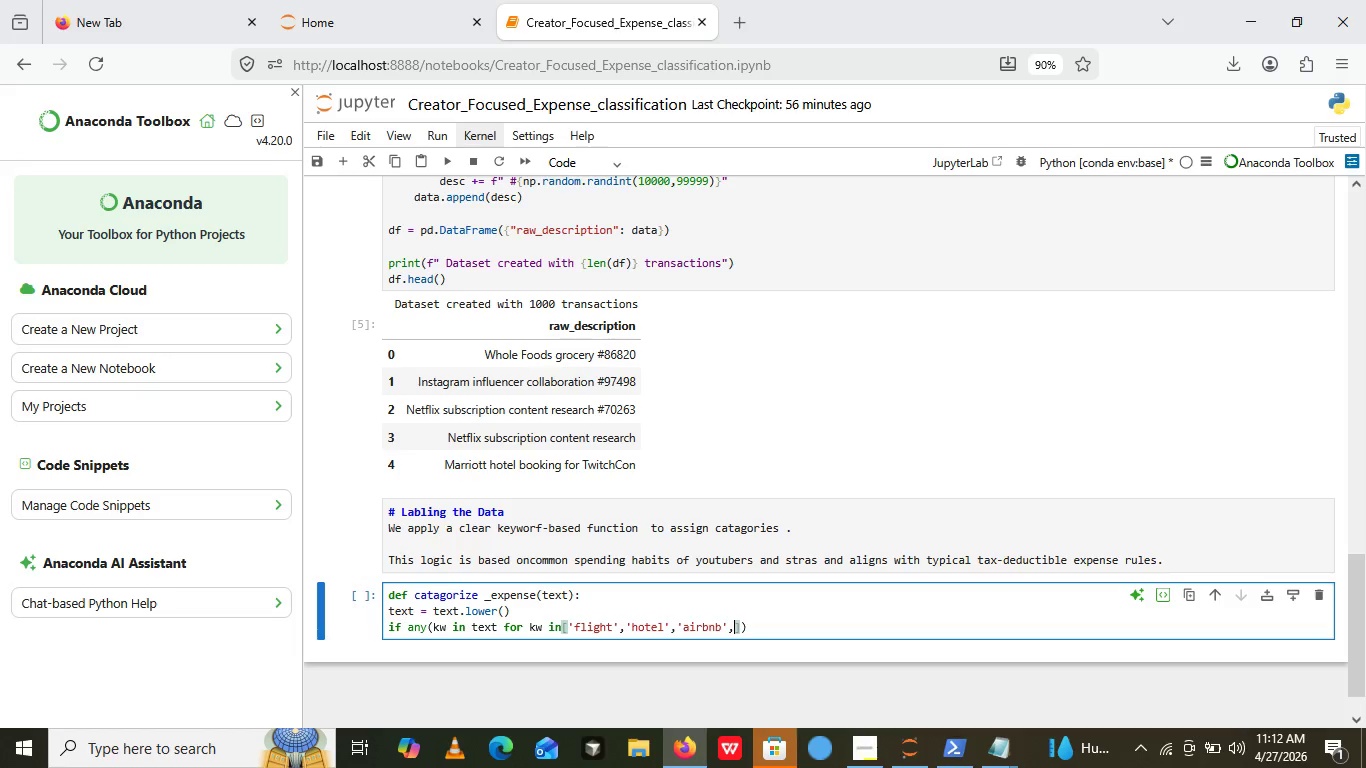 
key(Comma)
 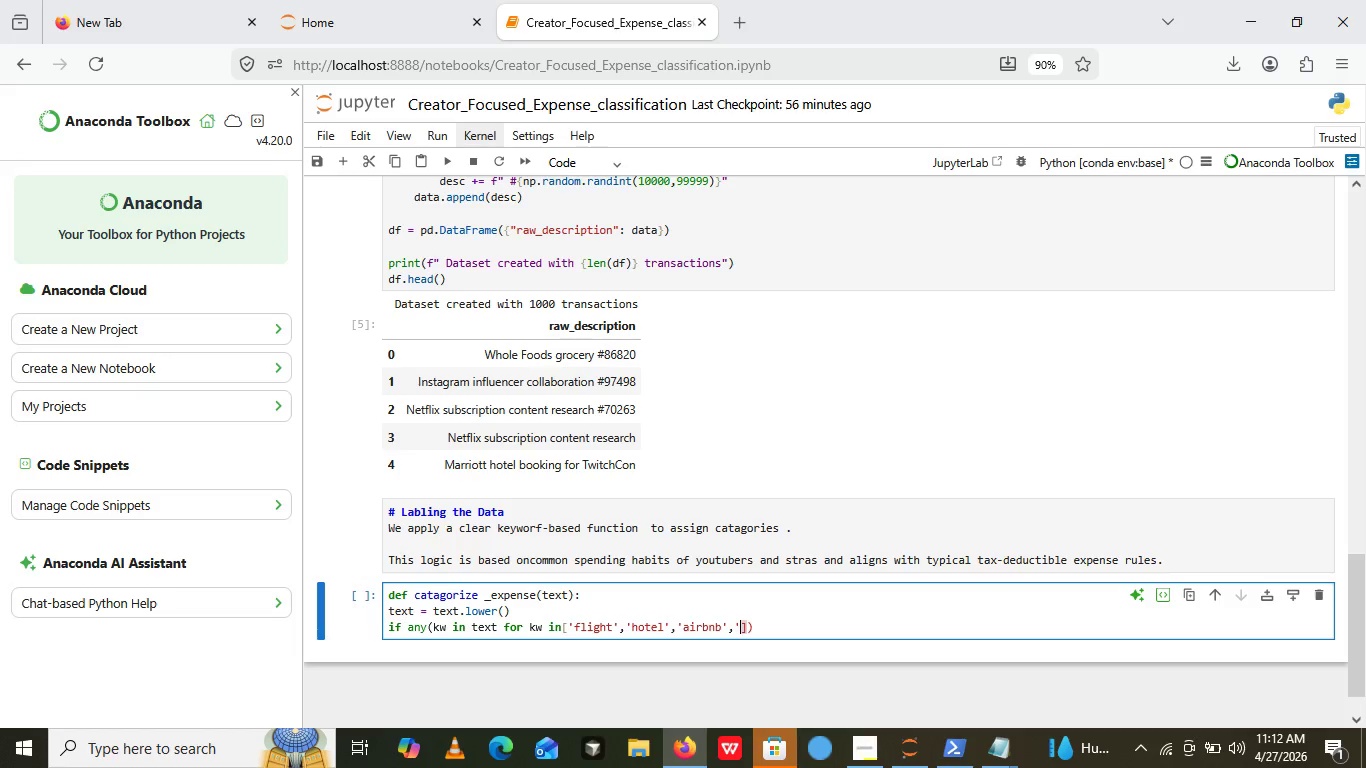 
key(Quote)
 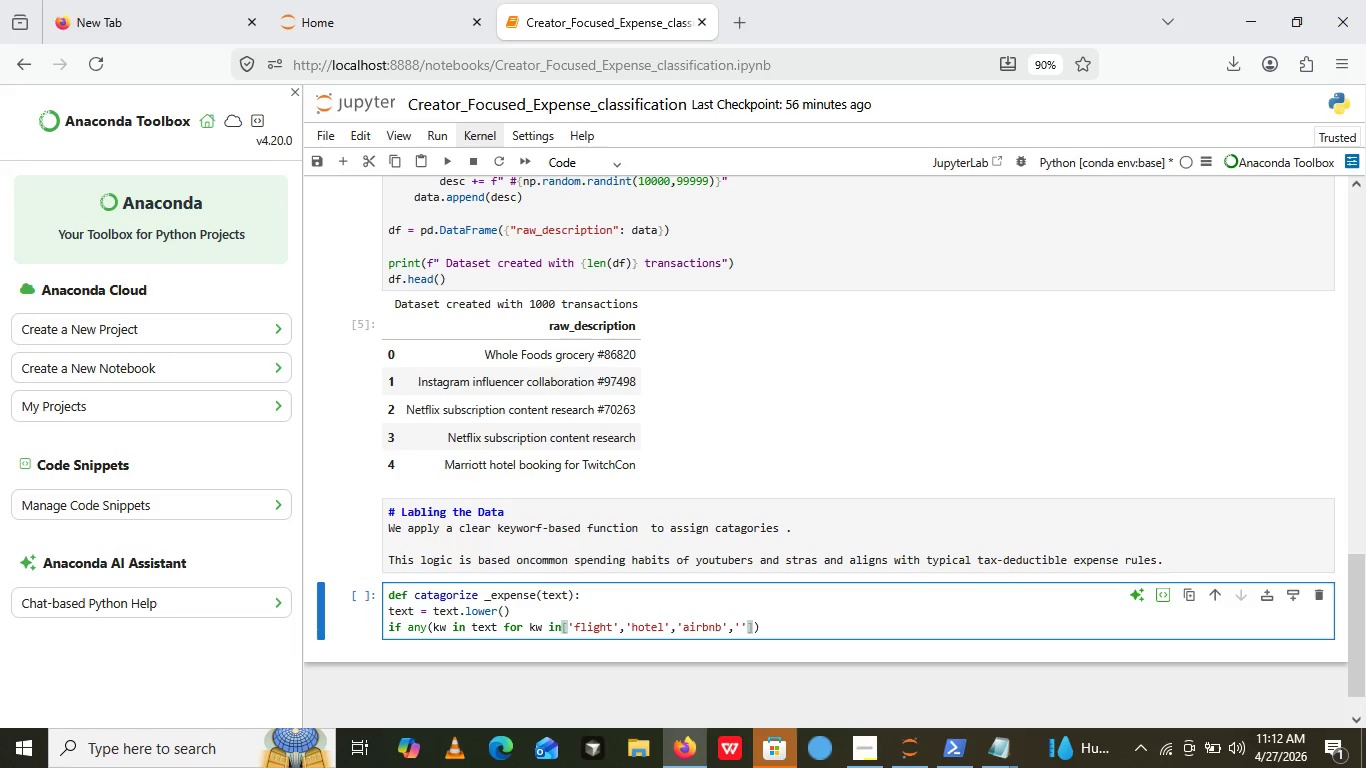 
key(Quote)
 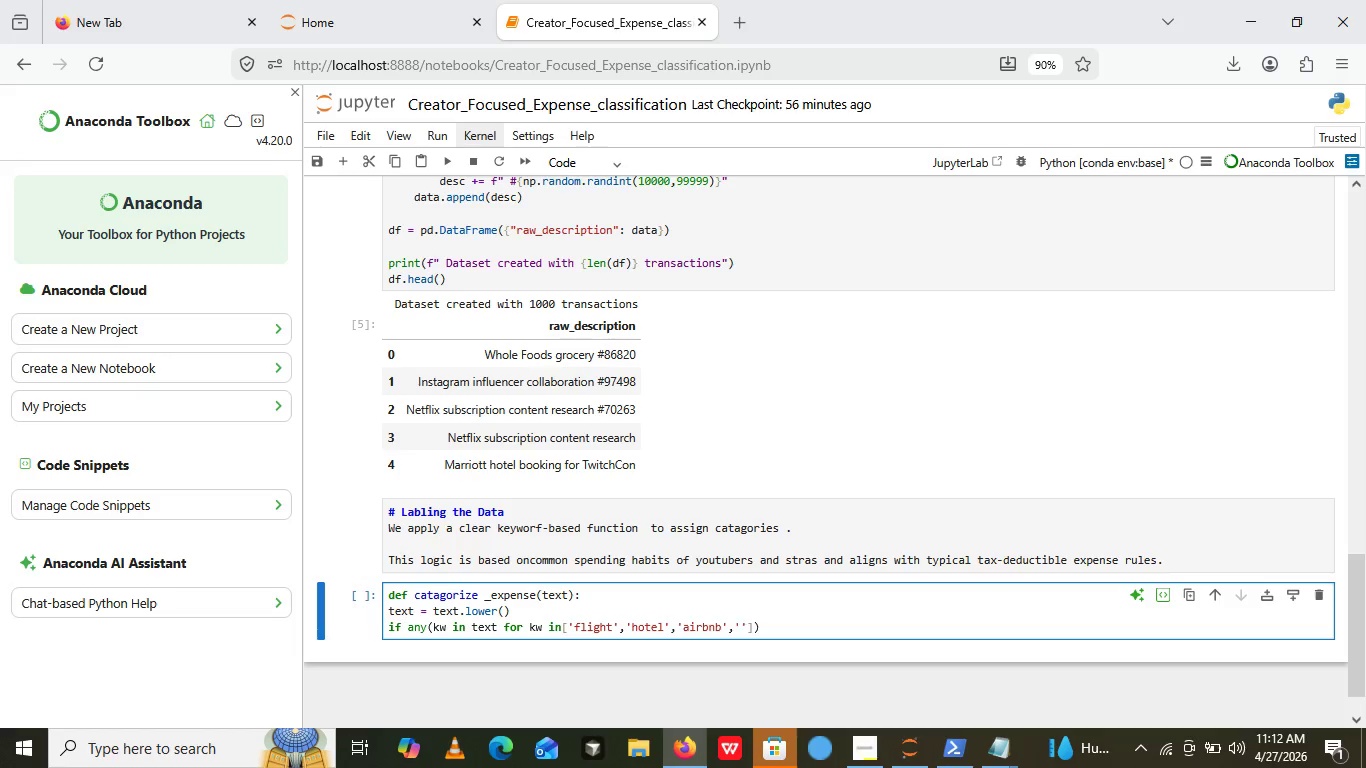 
key(ArrowLeft)
 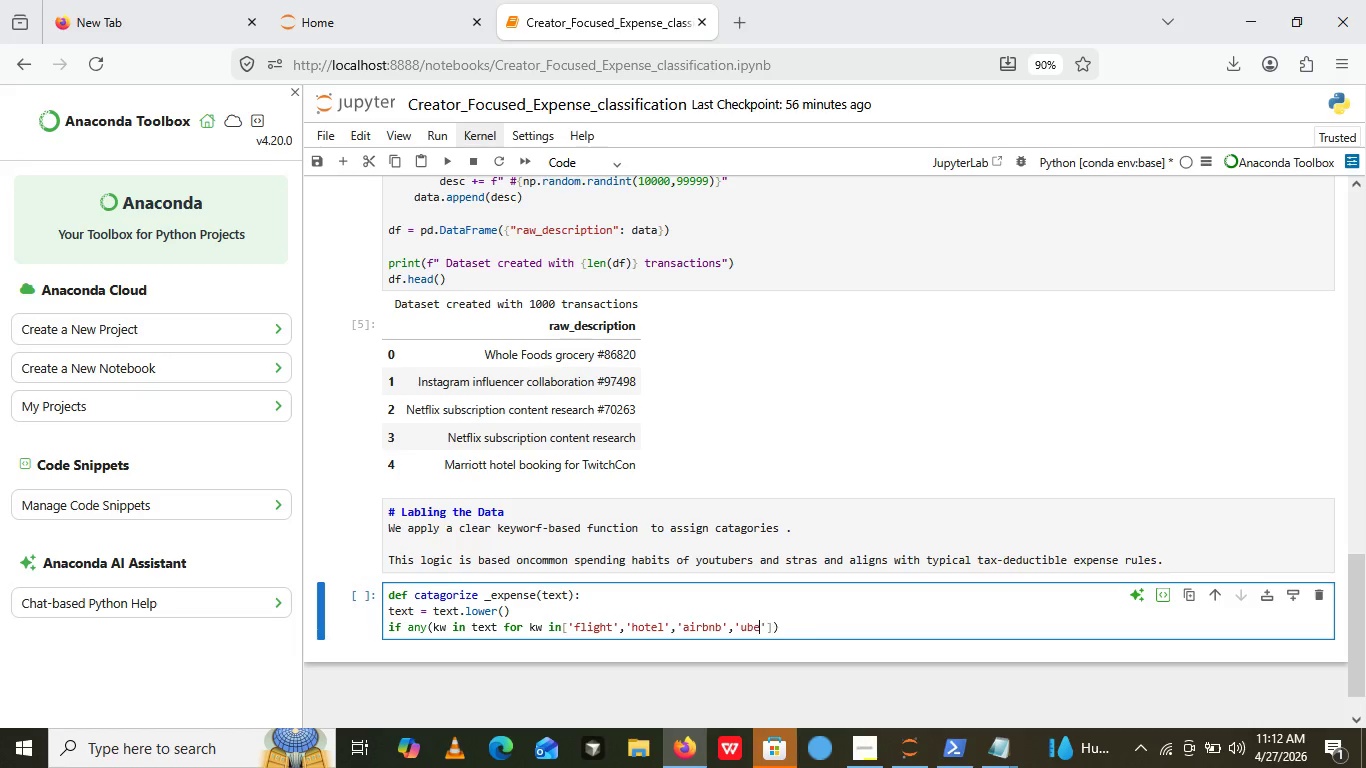 
type(uber)
 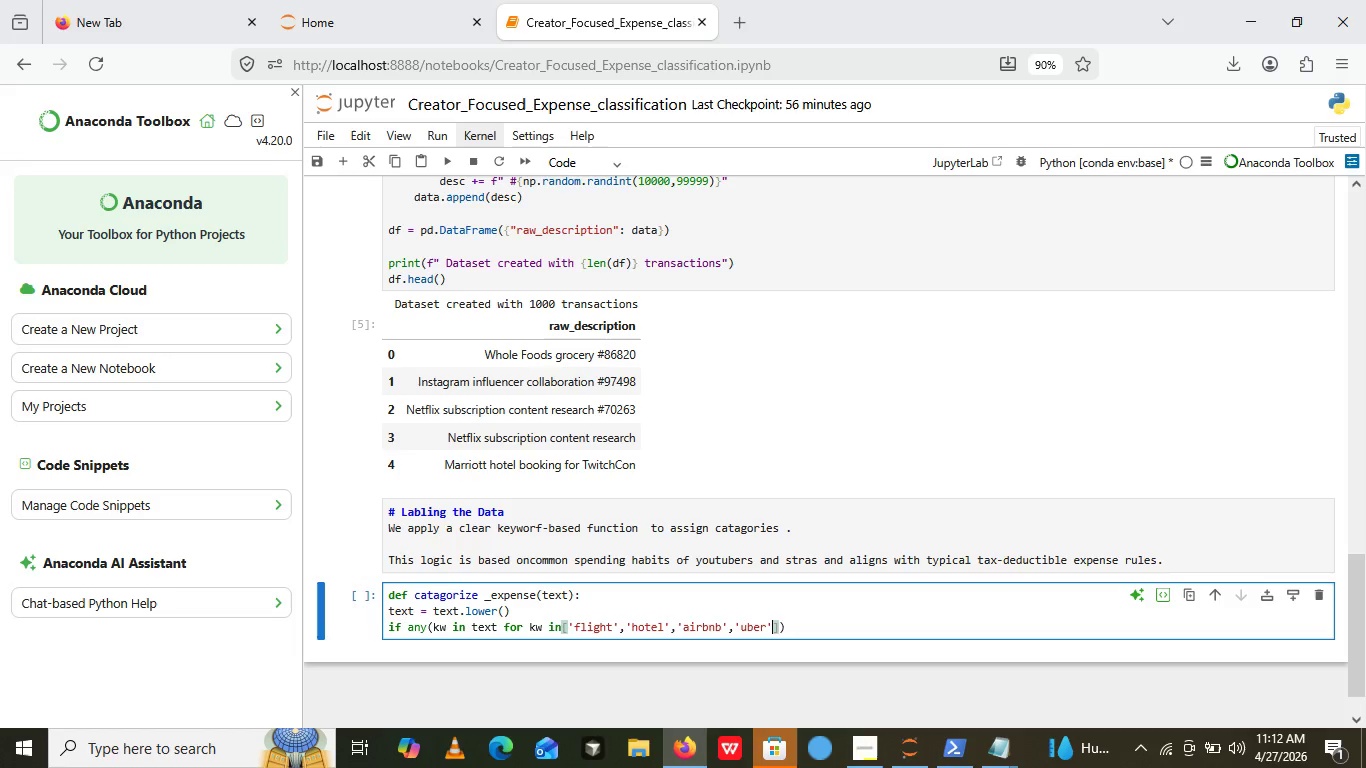 
key(ArrowRight)
 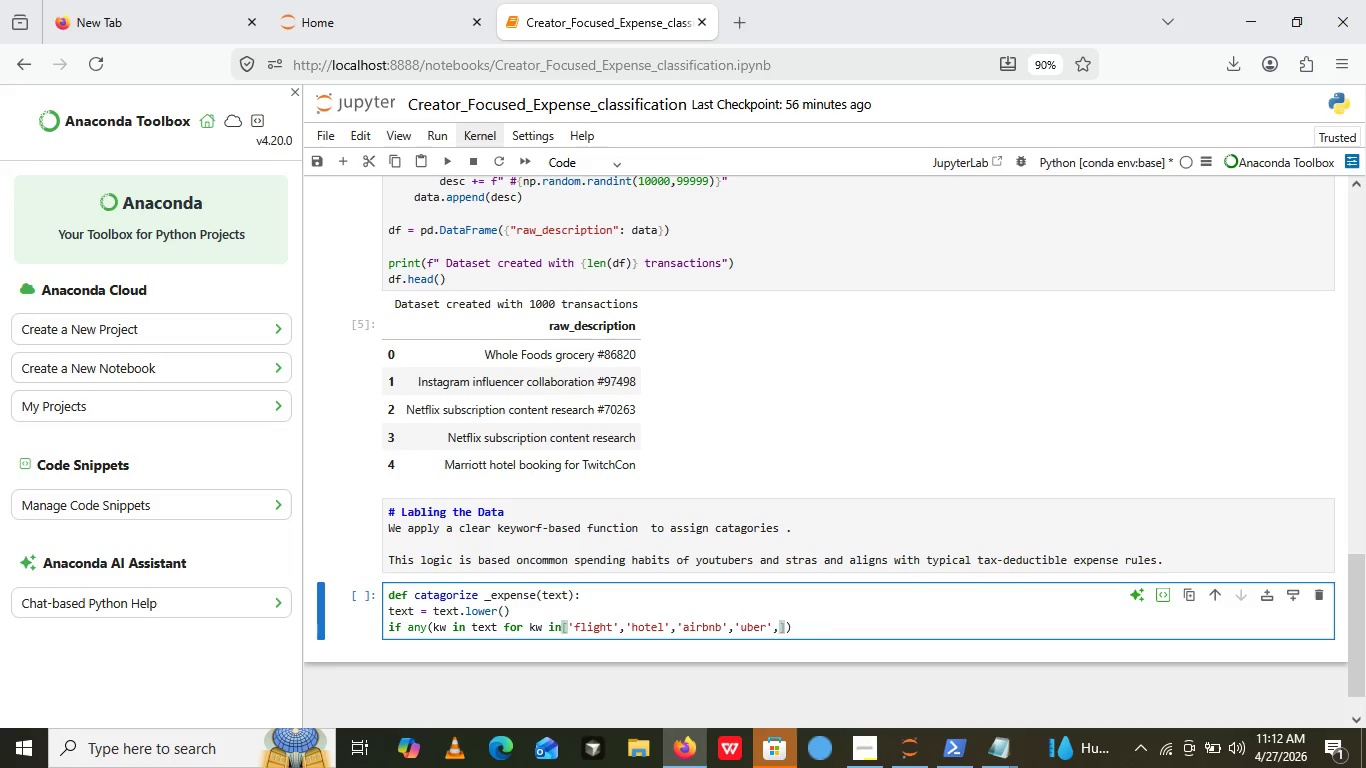 
key(Comma)
 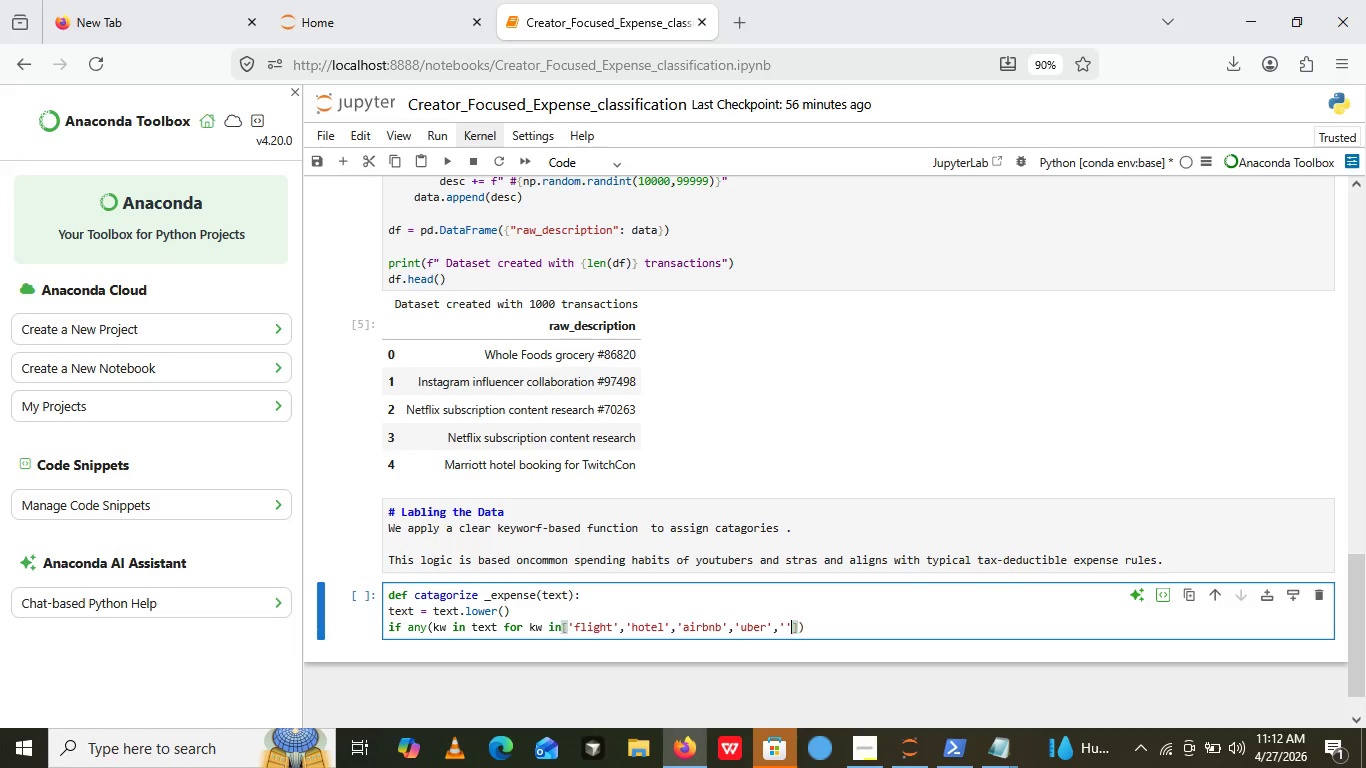 
key(Quote)
 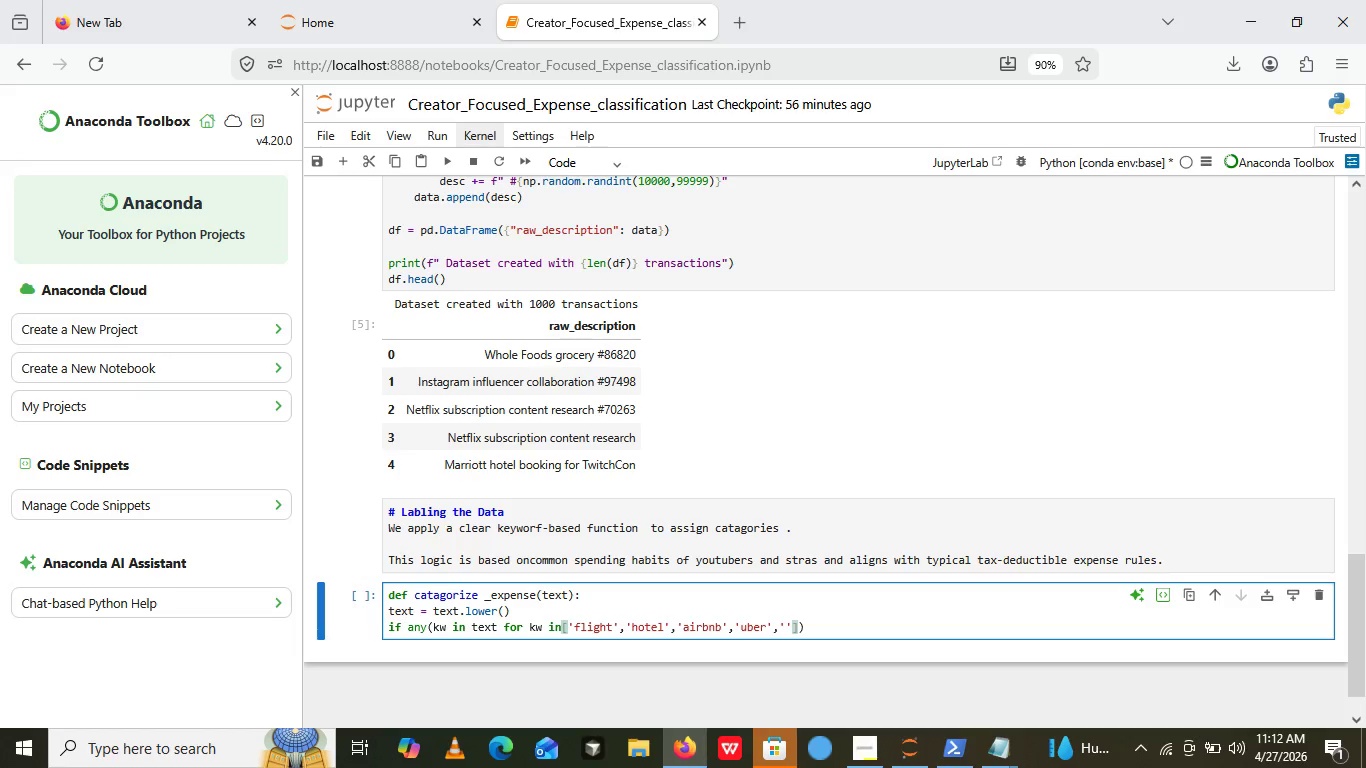 
key(Quote)
 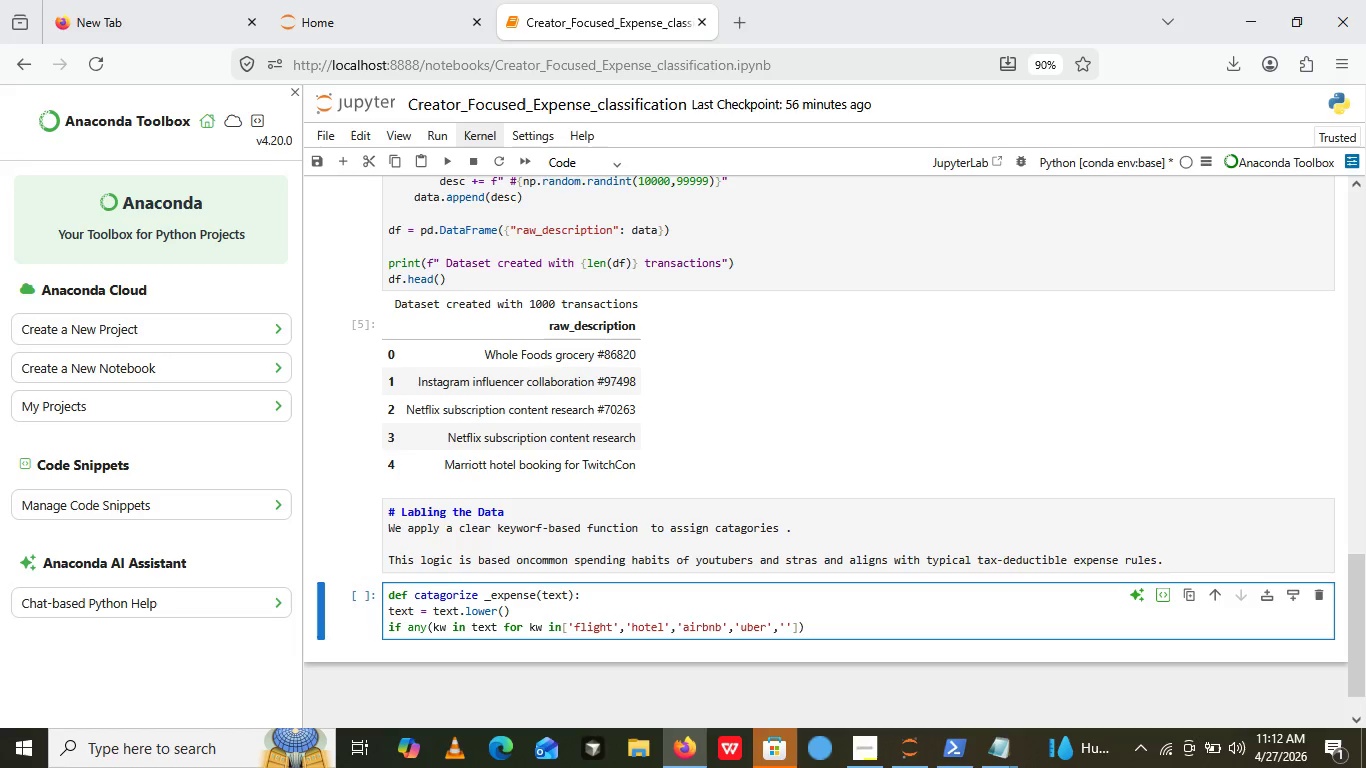 
key(ArrowLeft)
 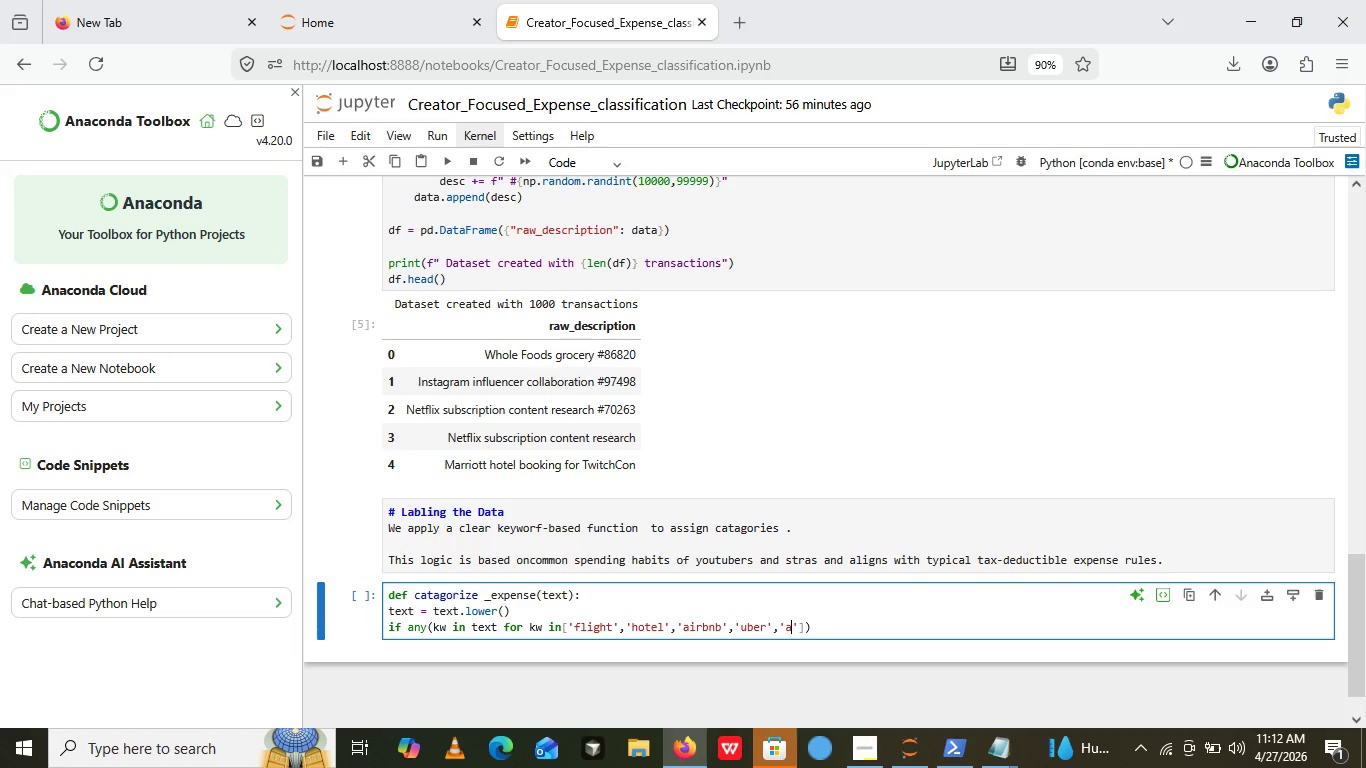 
type(airport)
 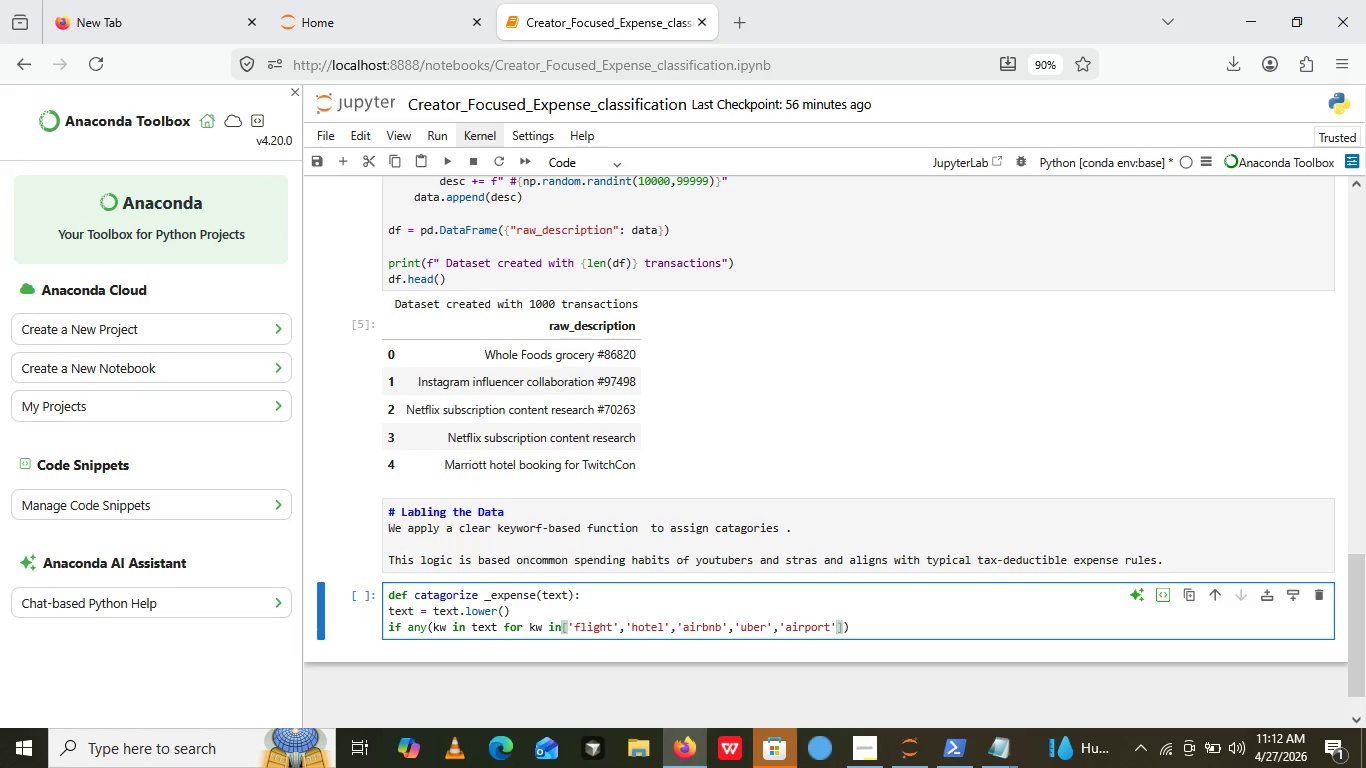 
key(ArrowRight)
 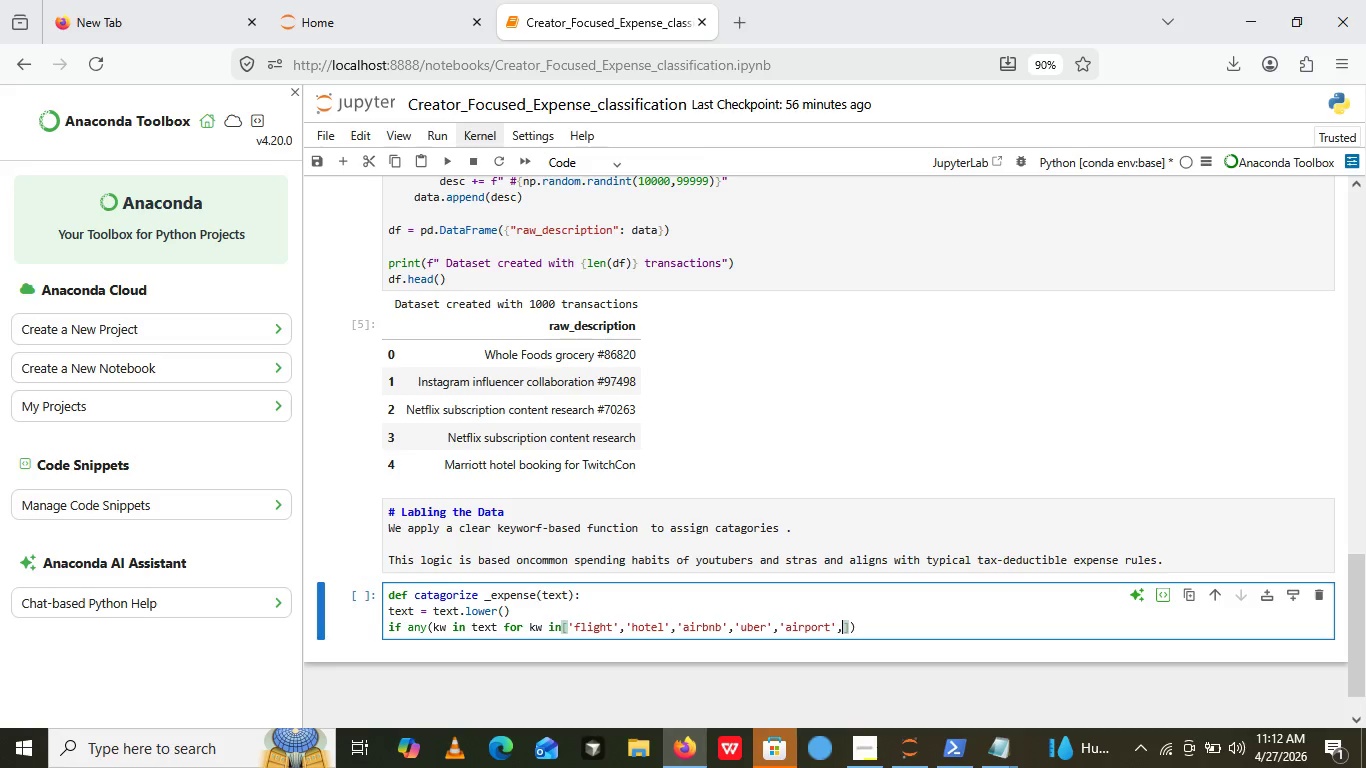 
key(Comma)
 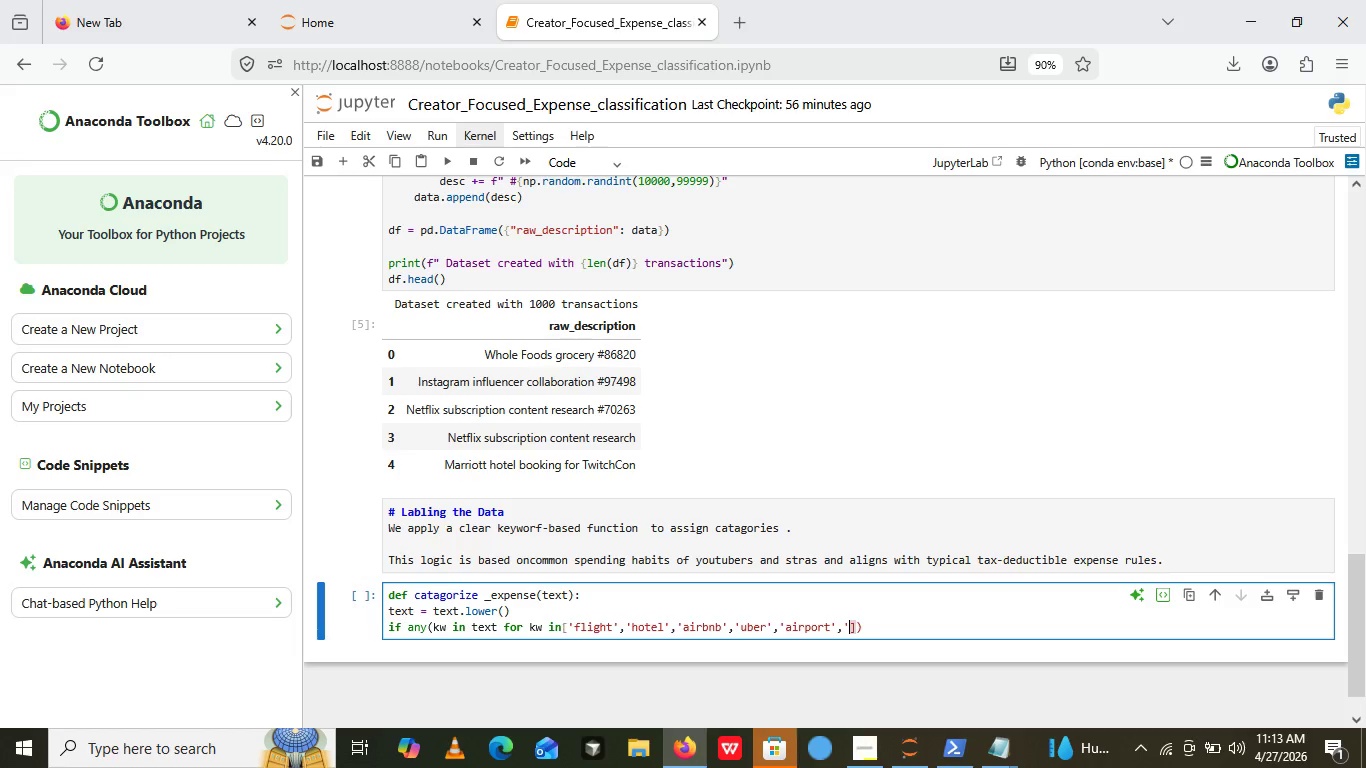 
key(Quote)
 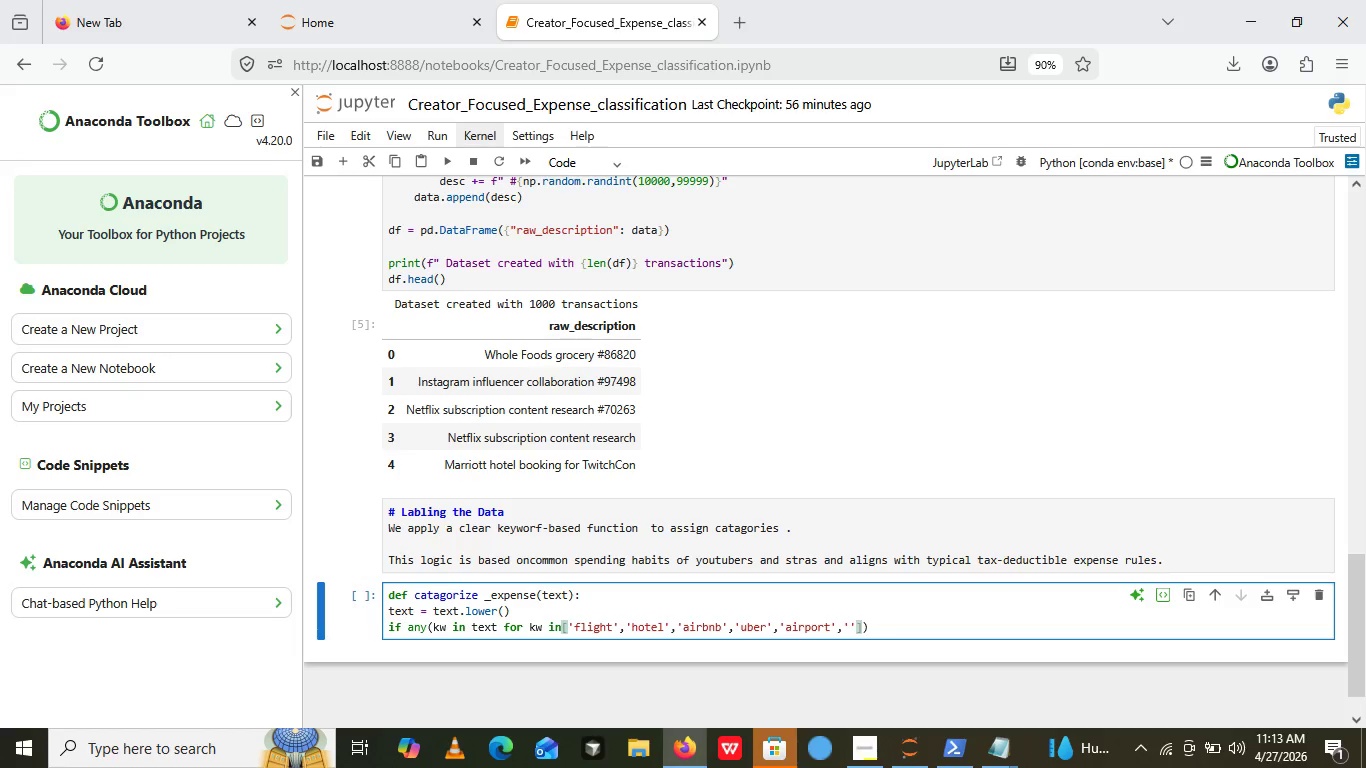 
key(Quote)
 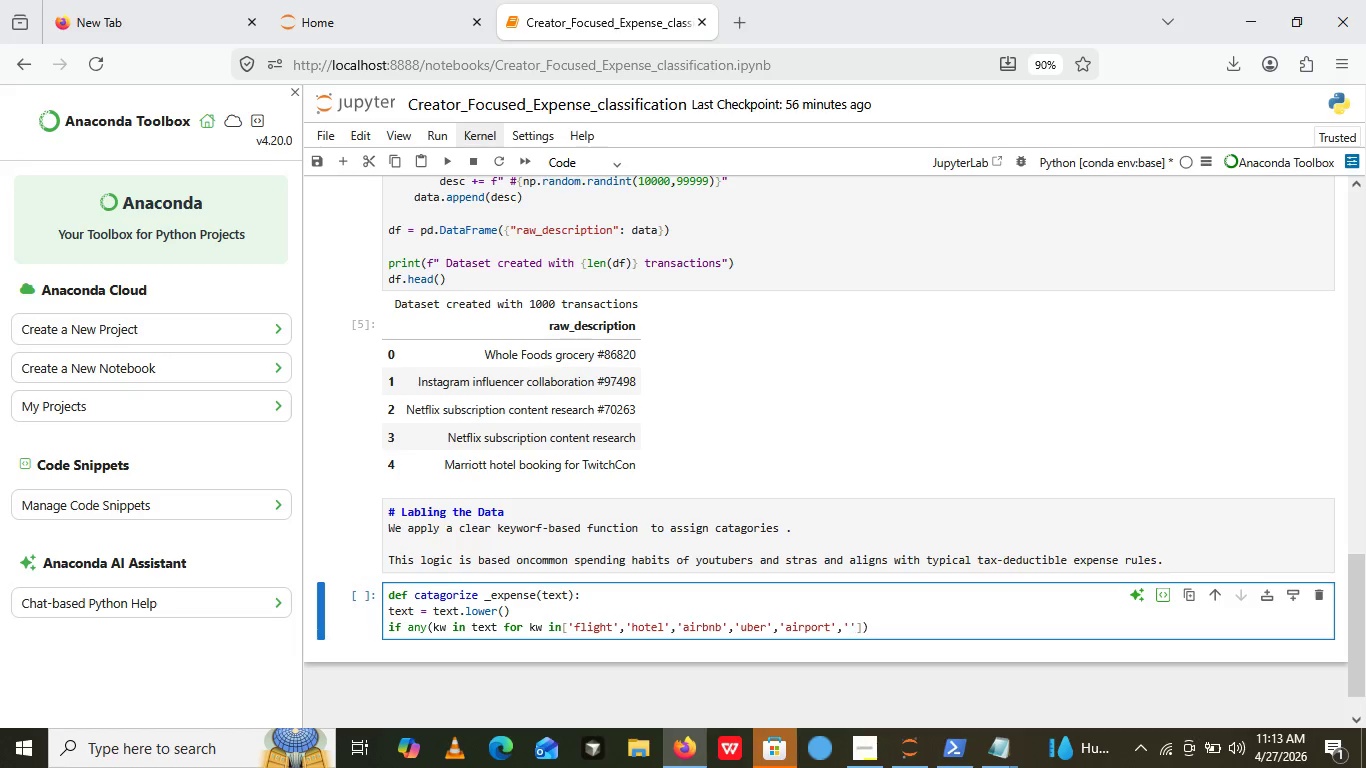 
key(ArrowLeft)
 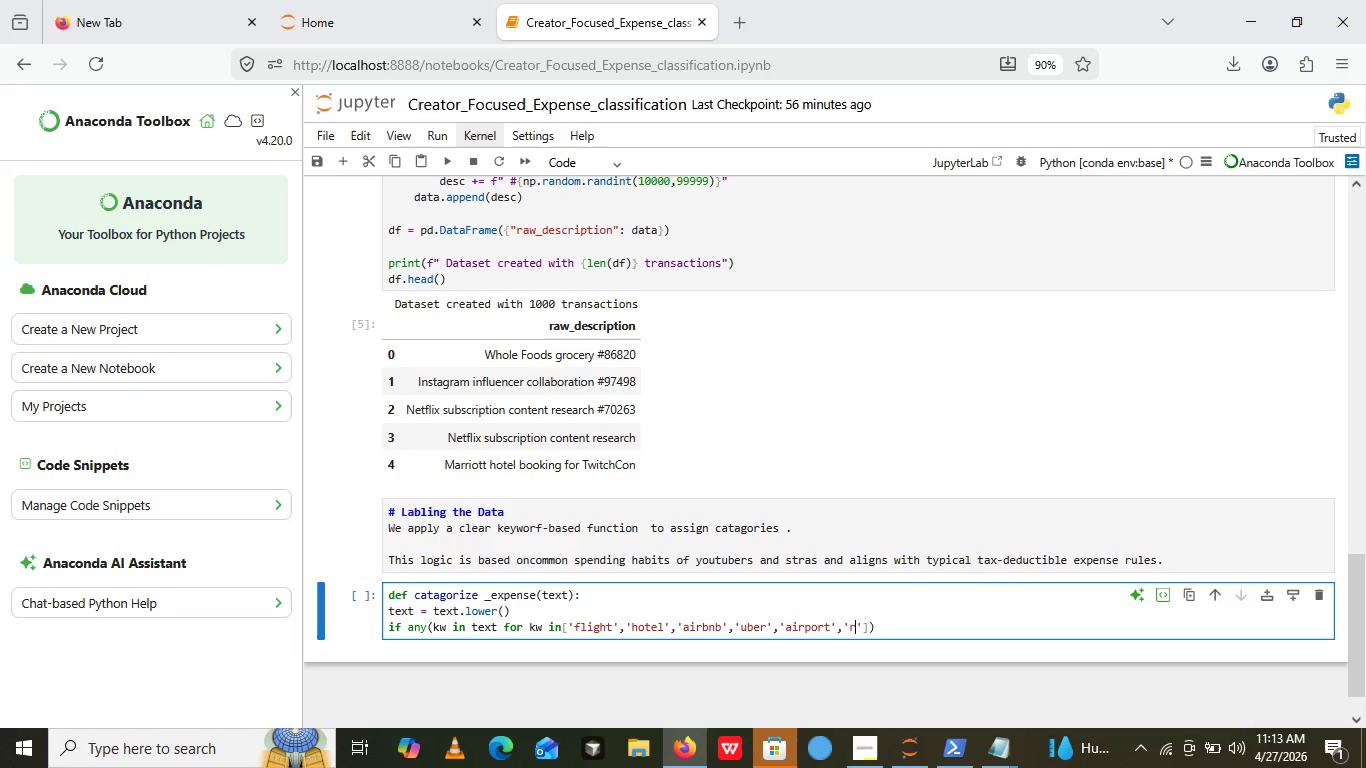 
type(rental)
 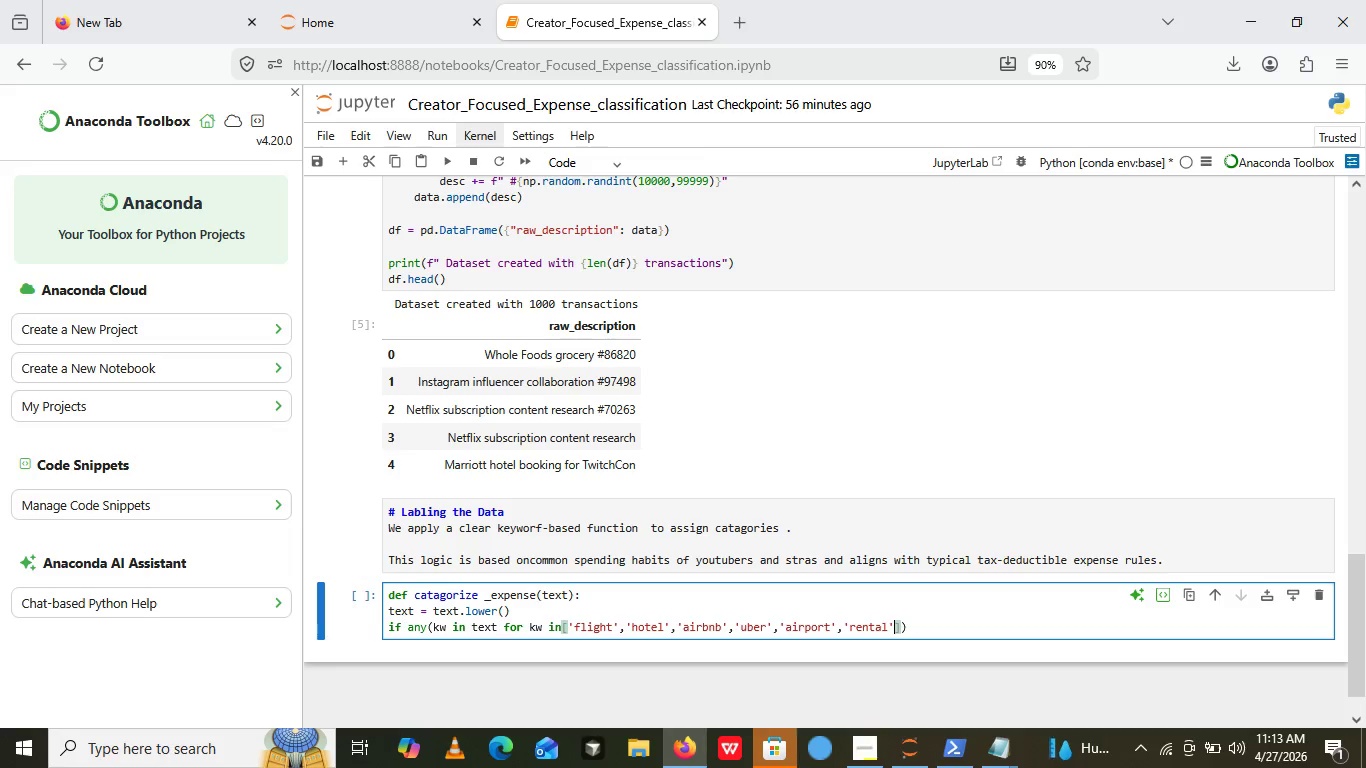 
key(ArrowRight)
 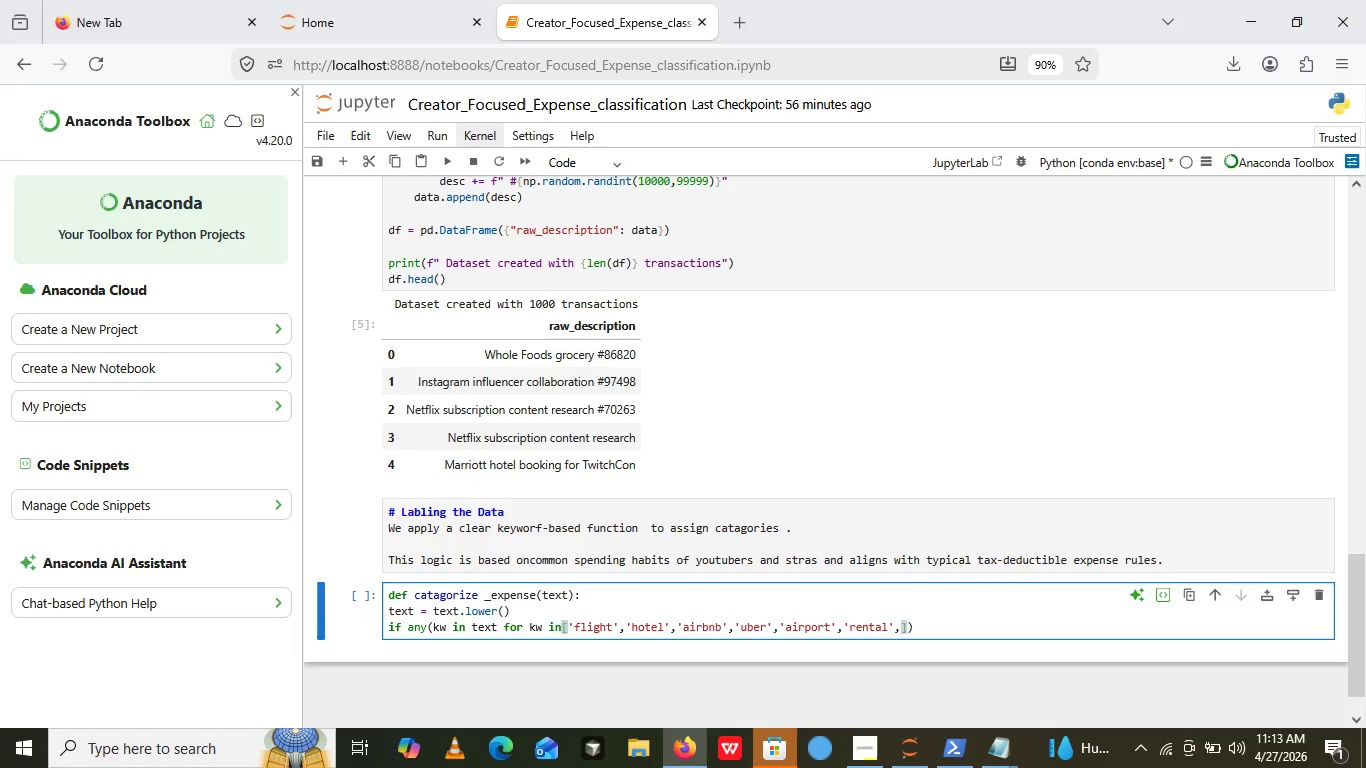 
key(Comma)
 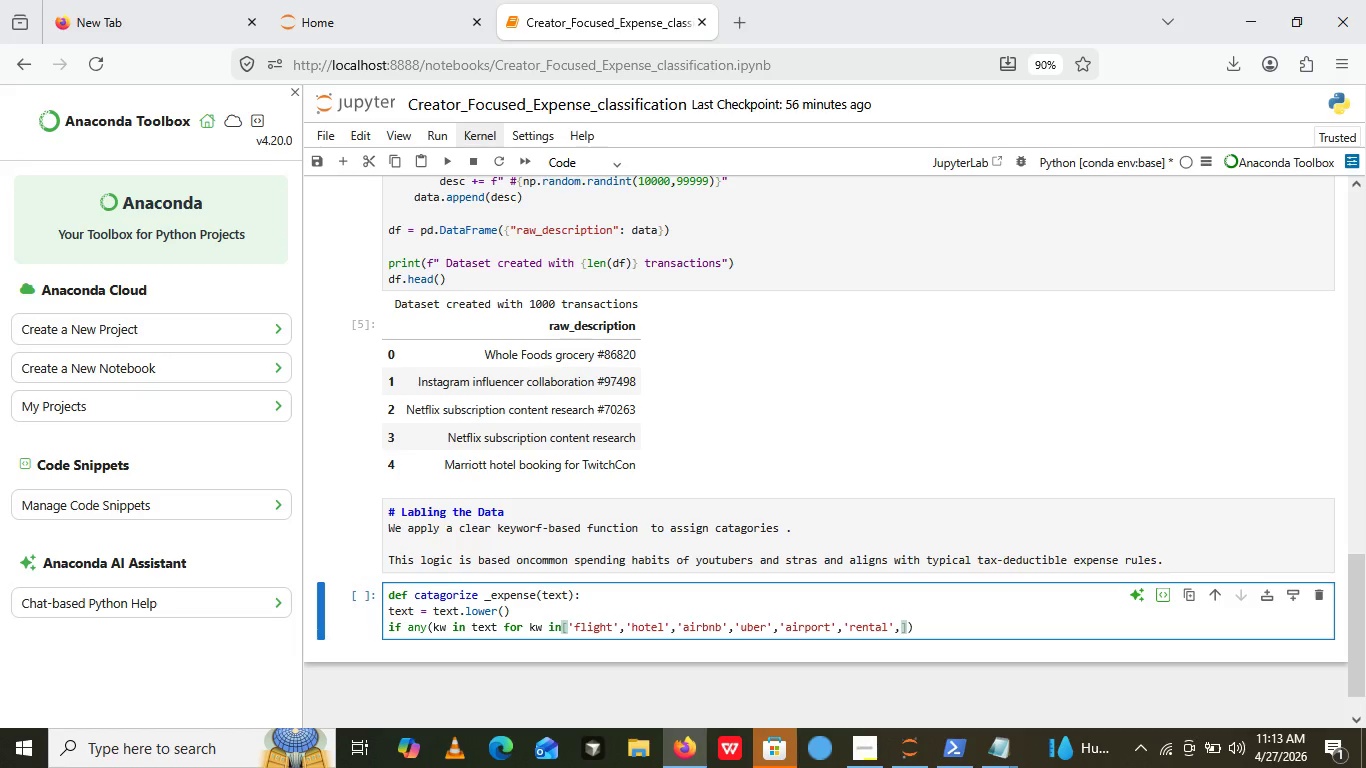 
wait(6.81)
 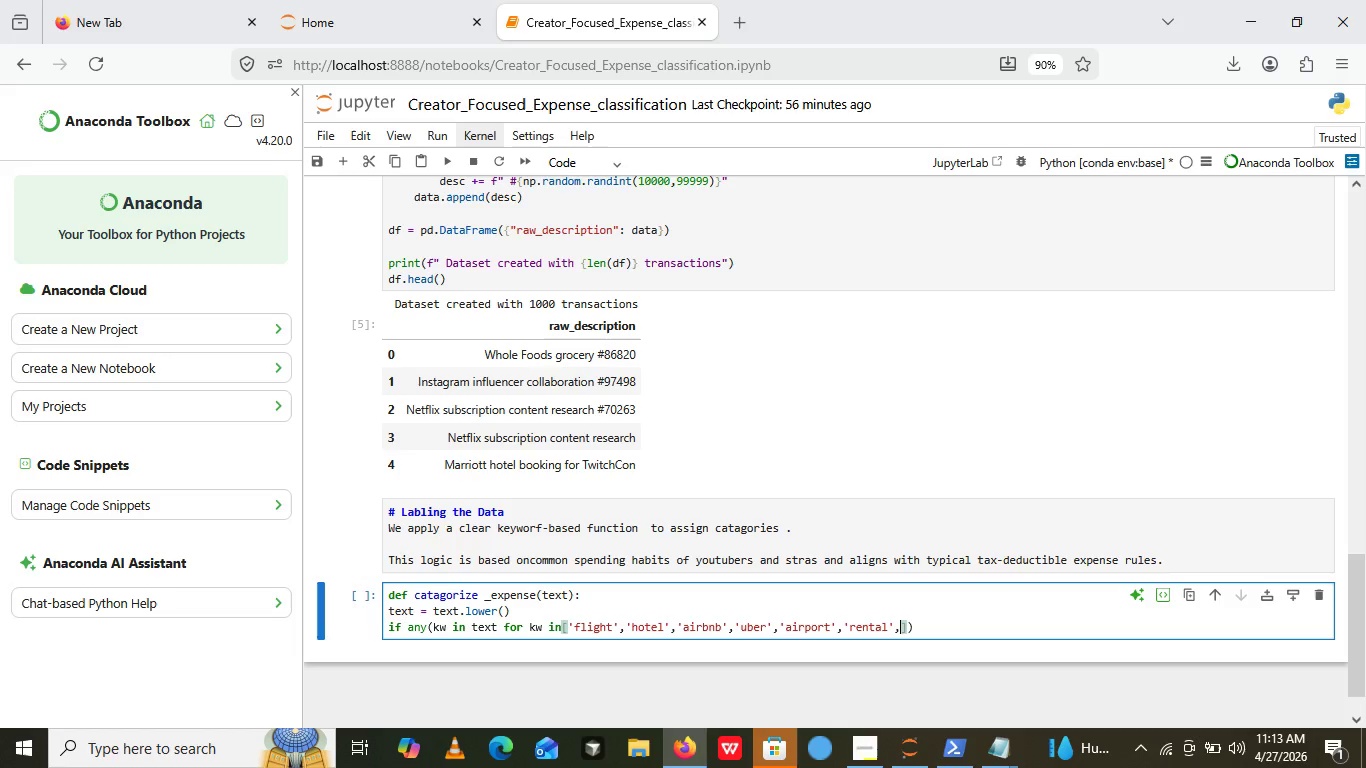 
key(Quote)
 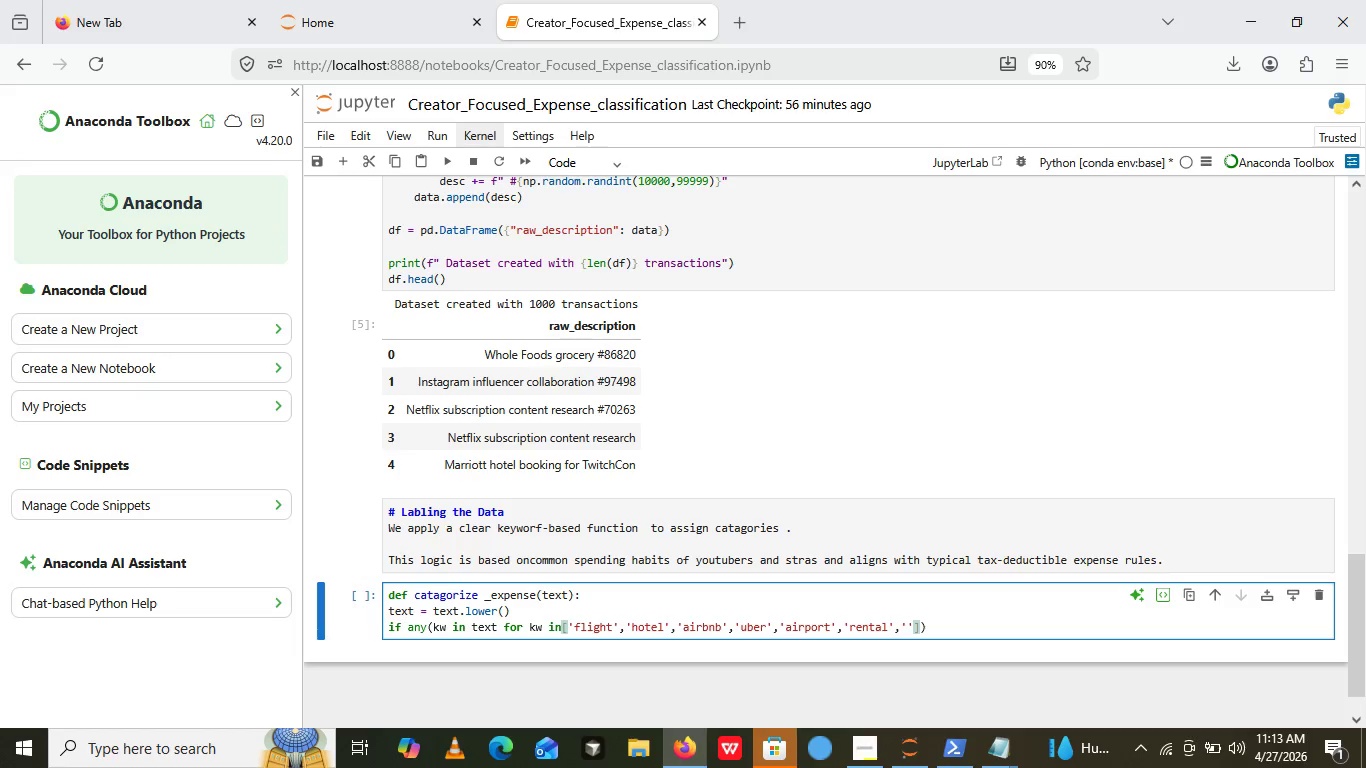 
key(Quote)
 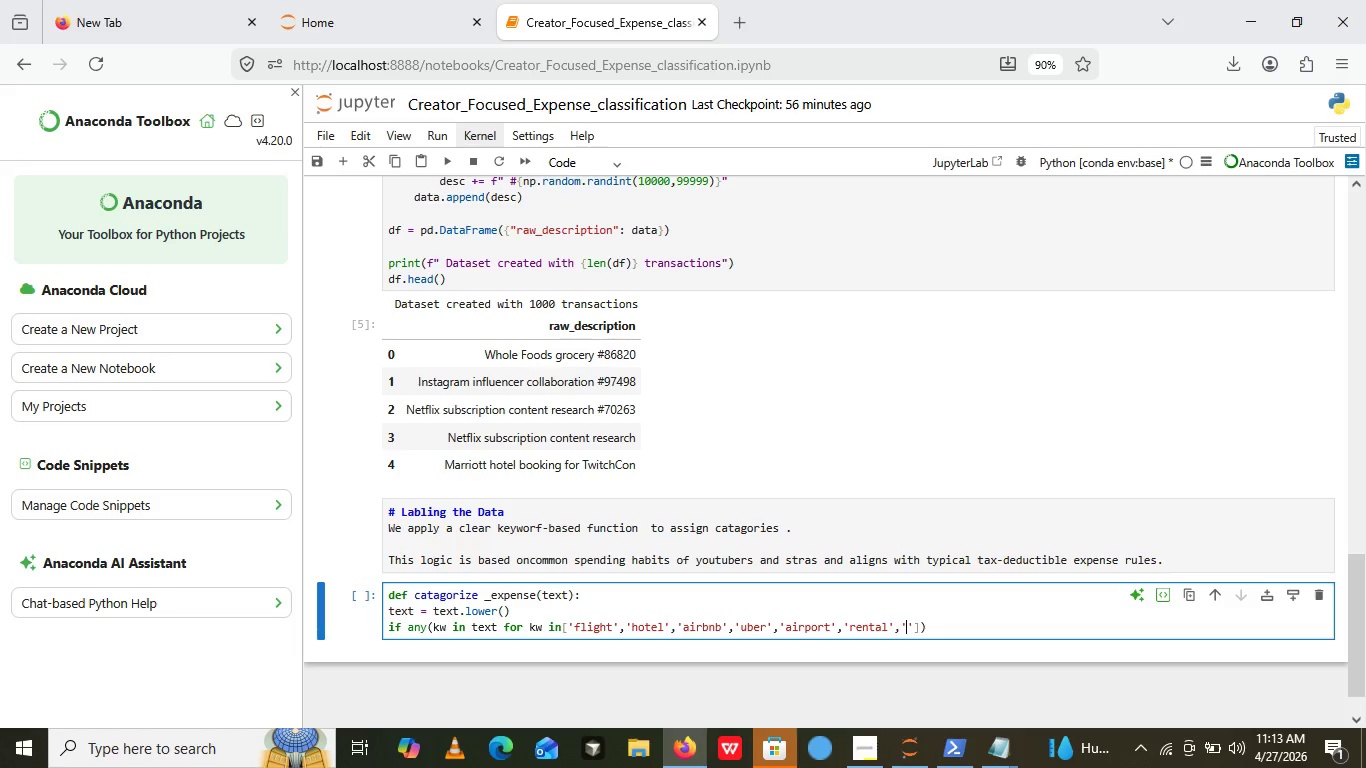 
key(ArrowLeft)
 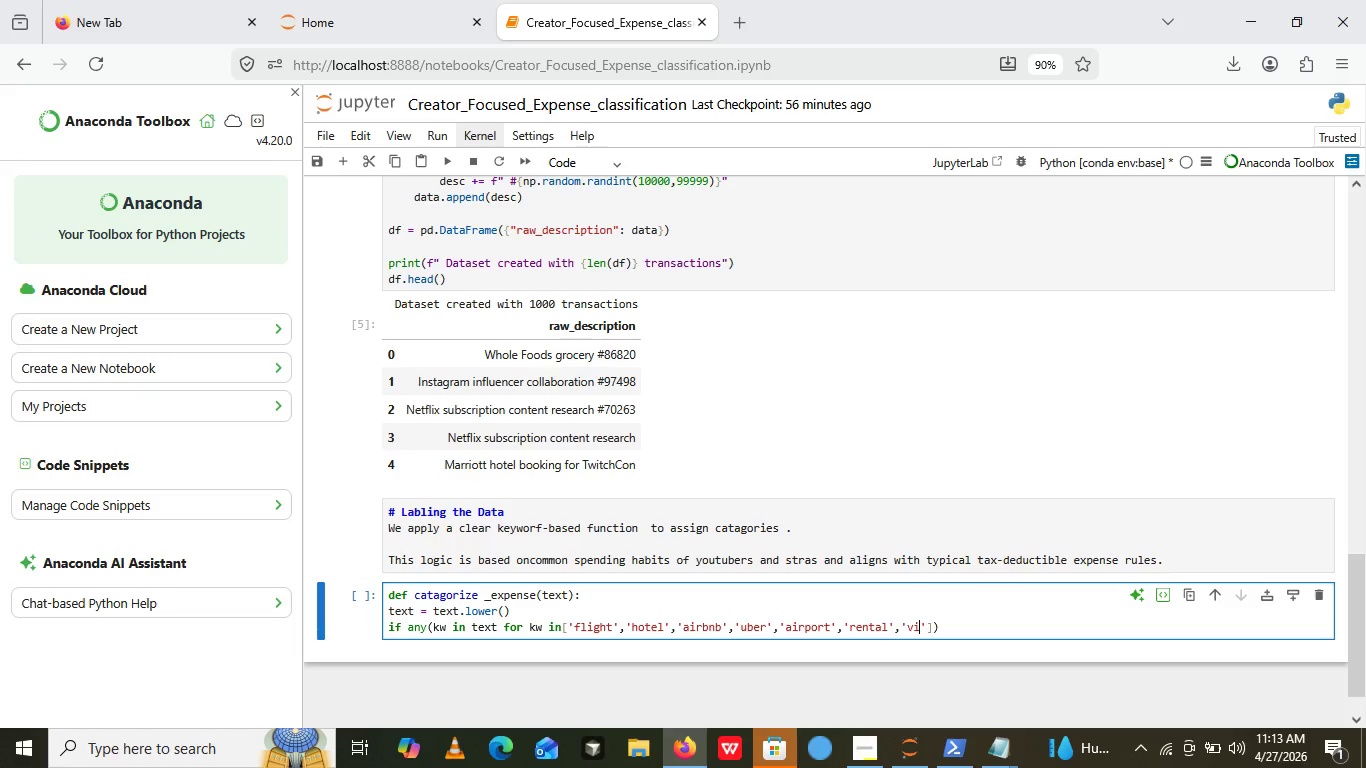 
type(vidicon)
key(Backspace)
key(Backspace)
key(Backspace)
key(Backspace)
type(coone)
 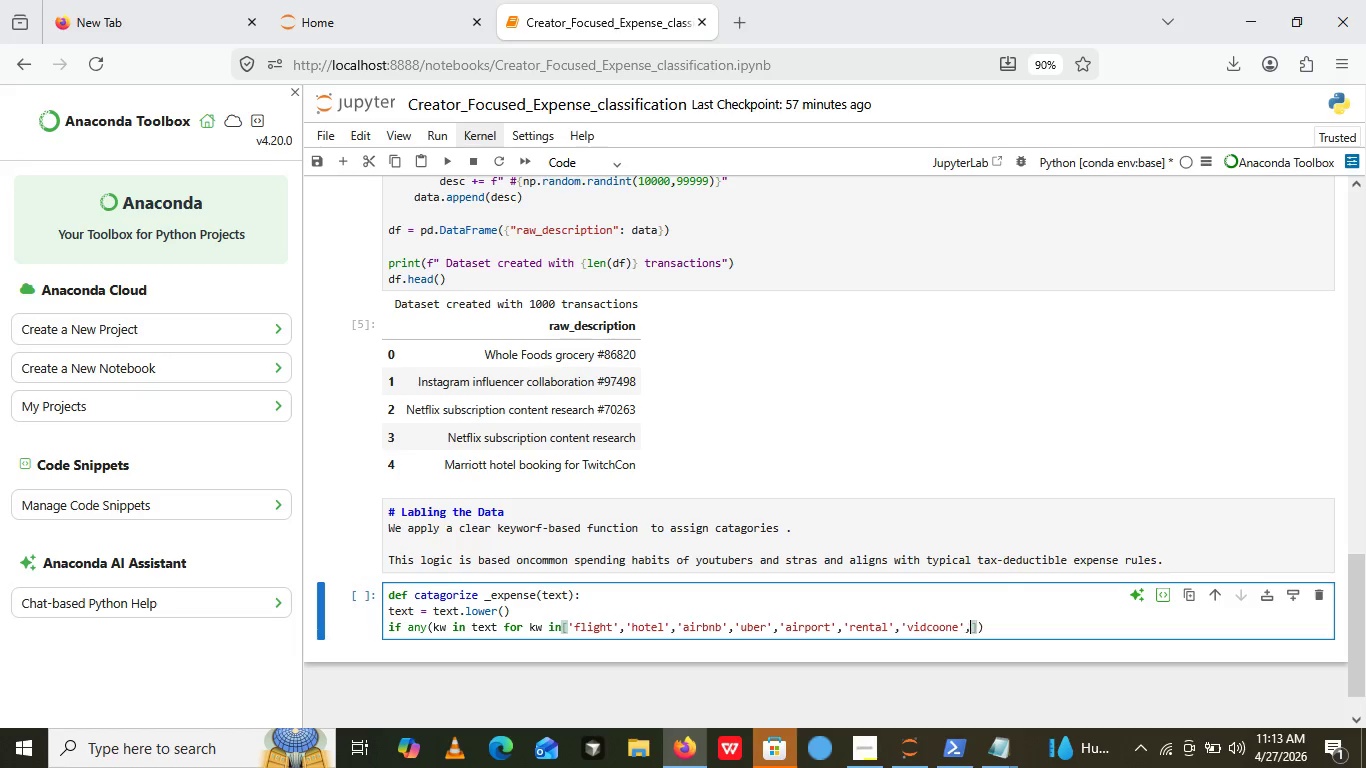 
key(ArrowRight)
 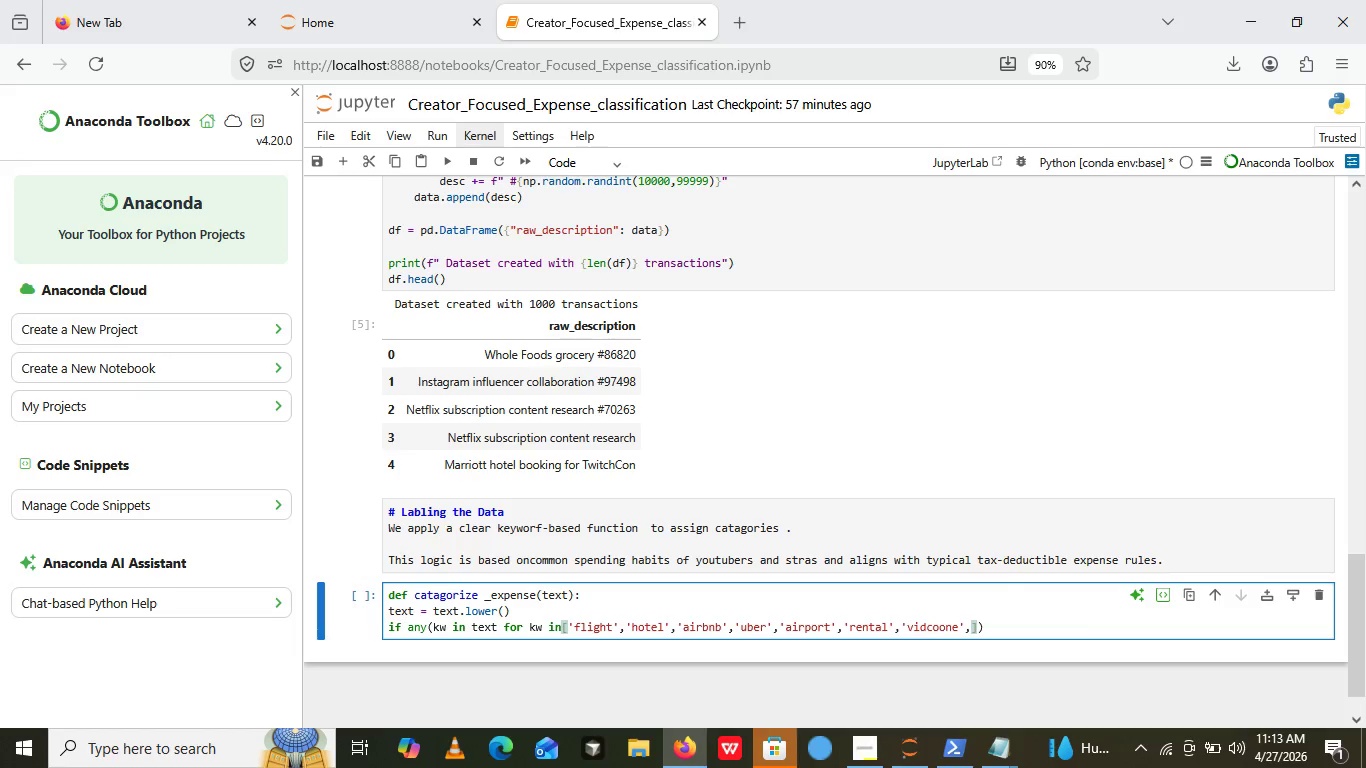 
key(Comma)
 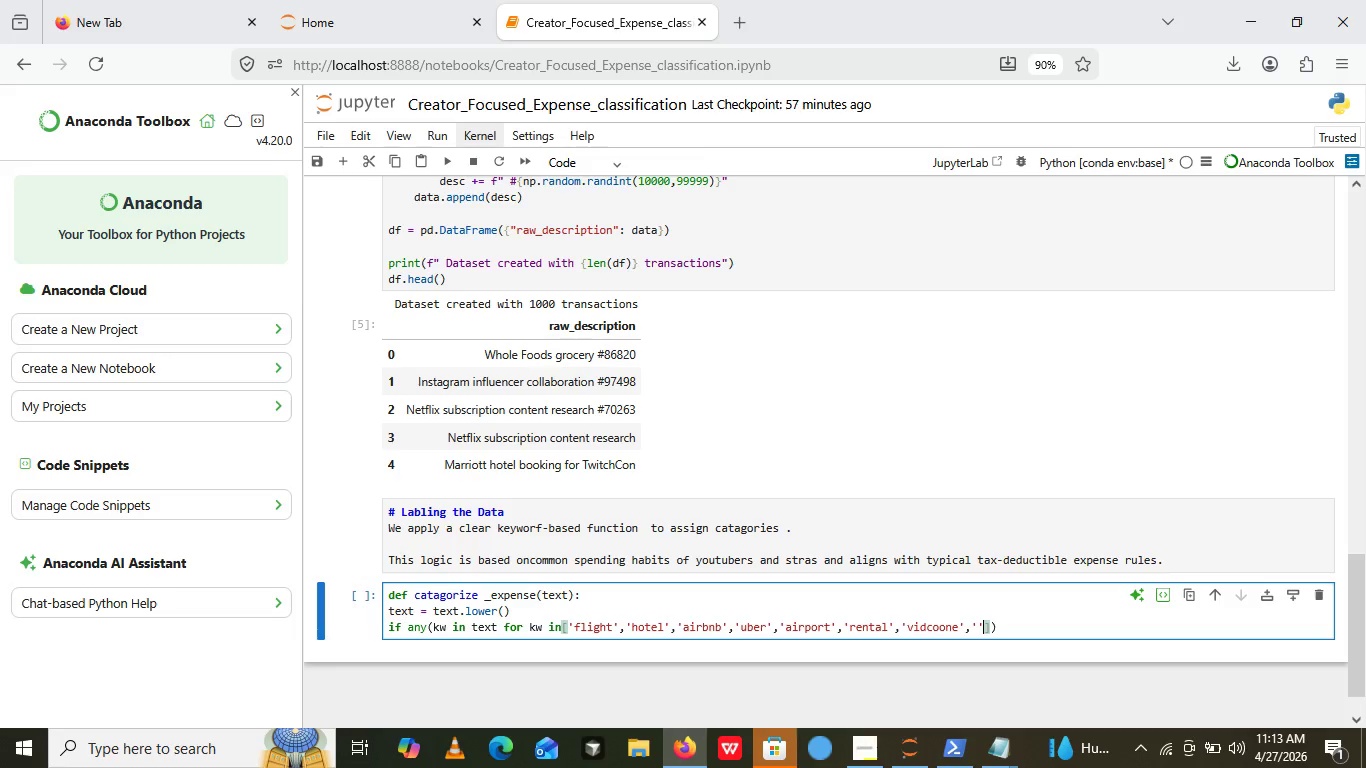 
key(Quote)
 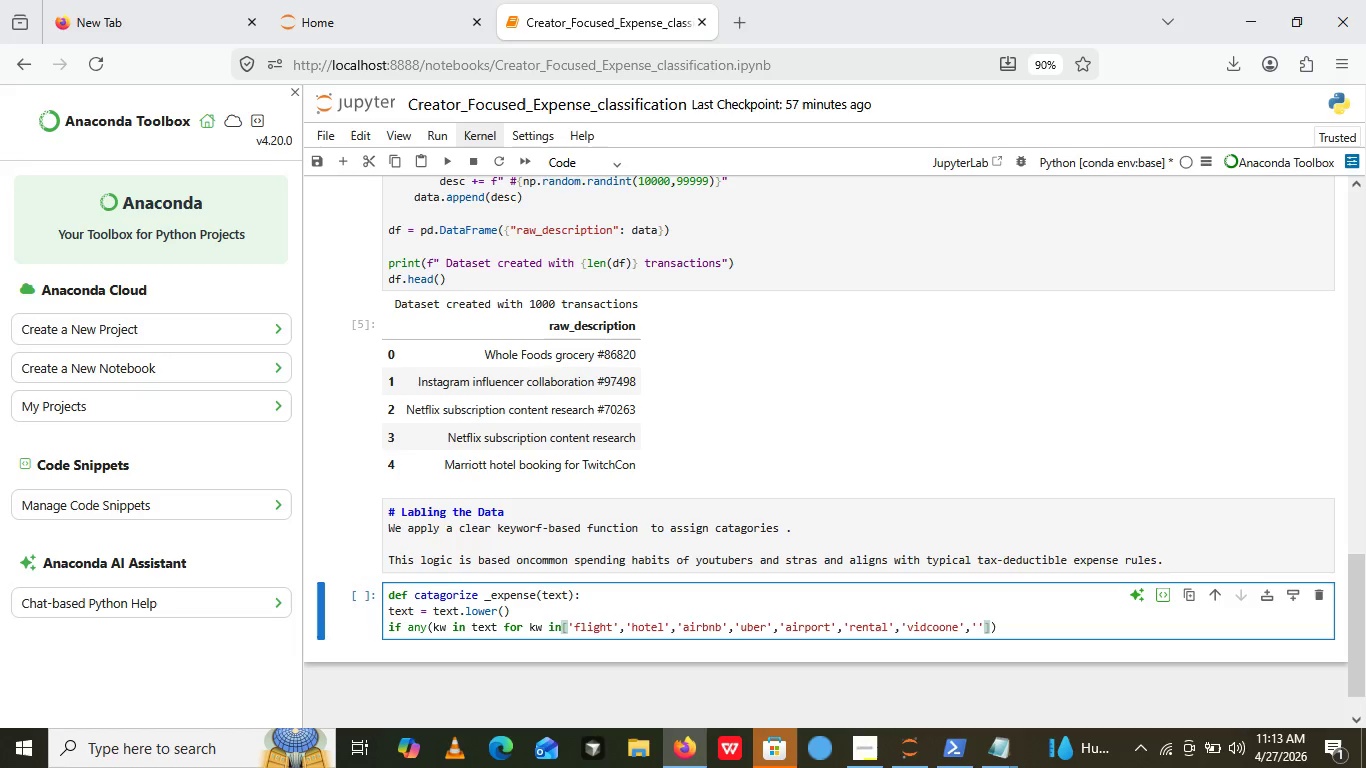 
key(Quote)
 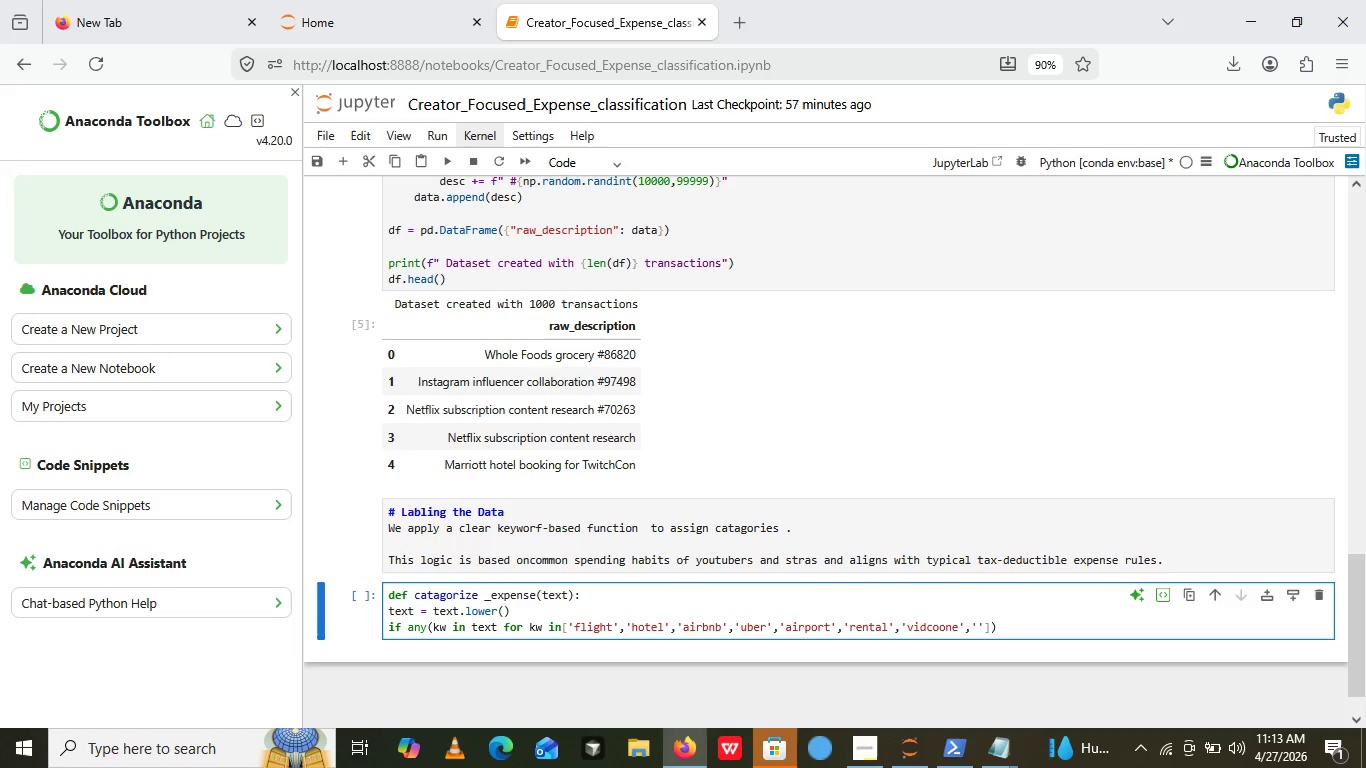 
key(ArrowLeft)
 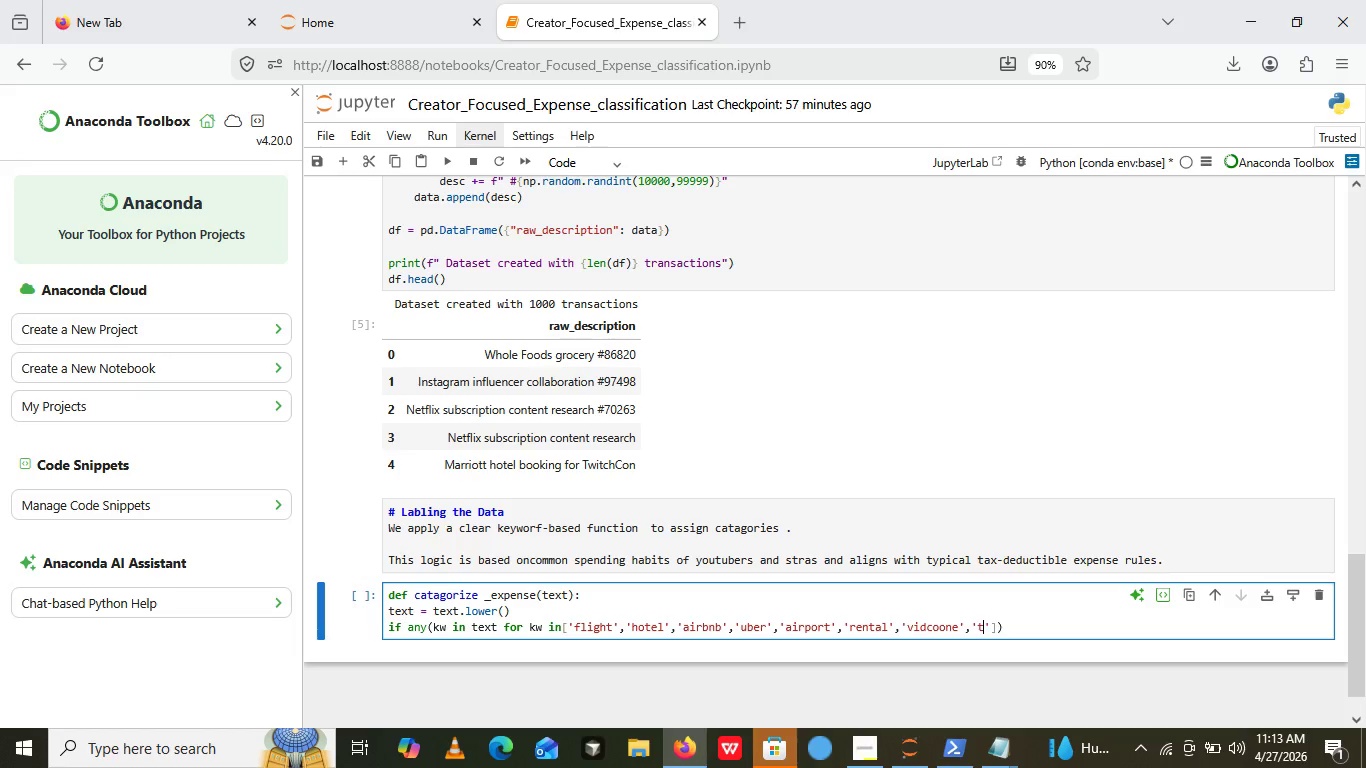 
type(twitchcon)
 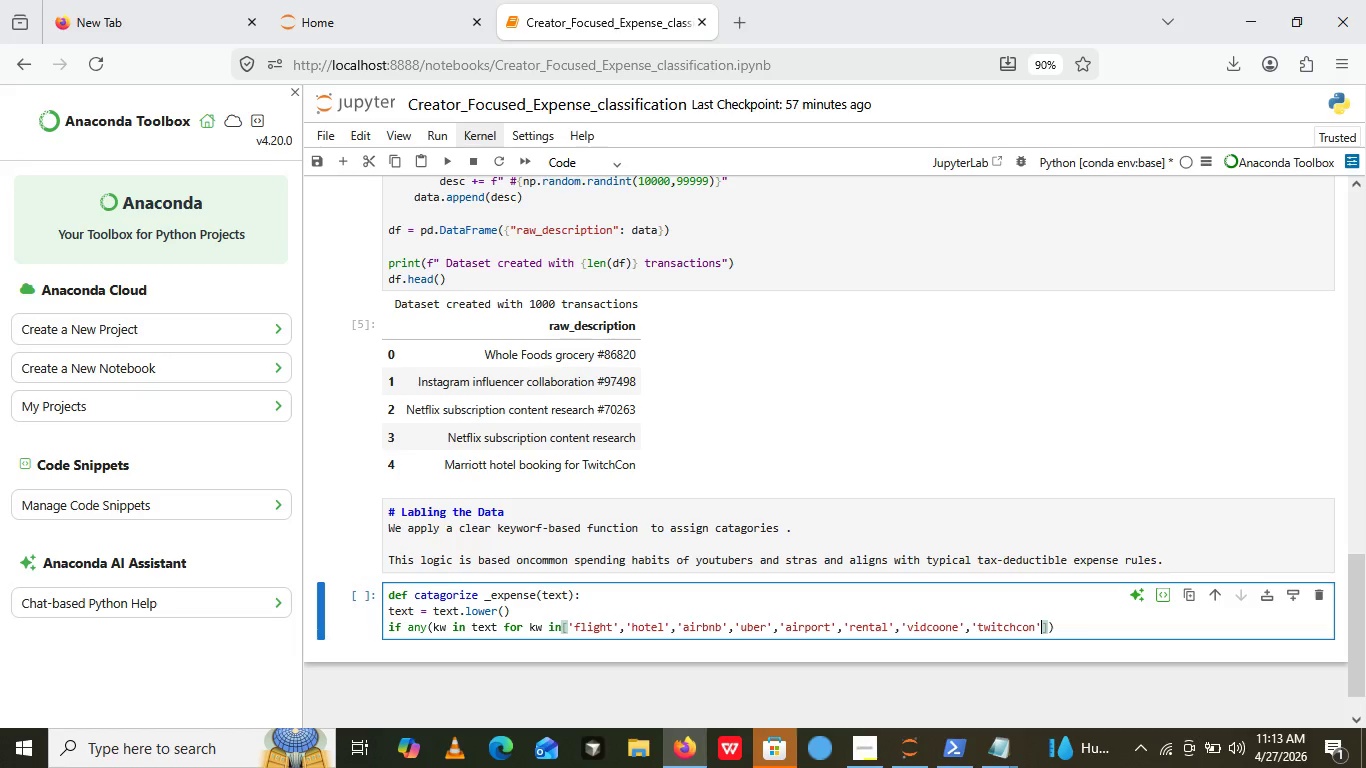 
key(ArrowRight)
 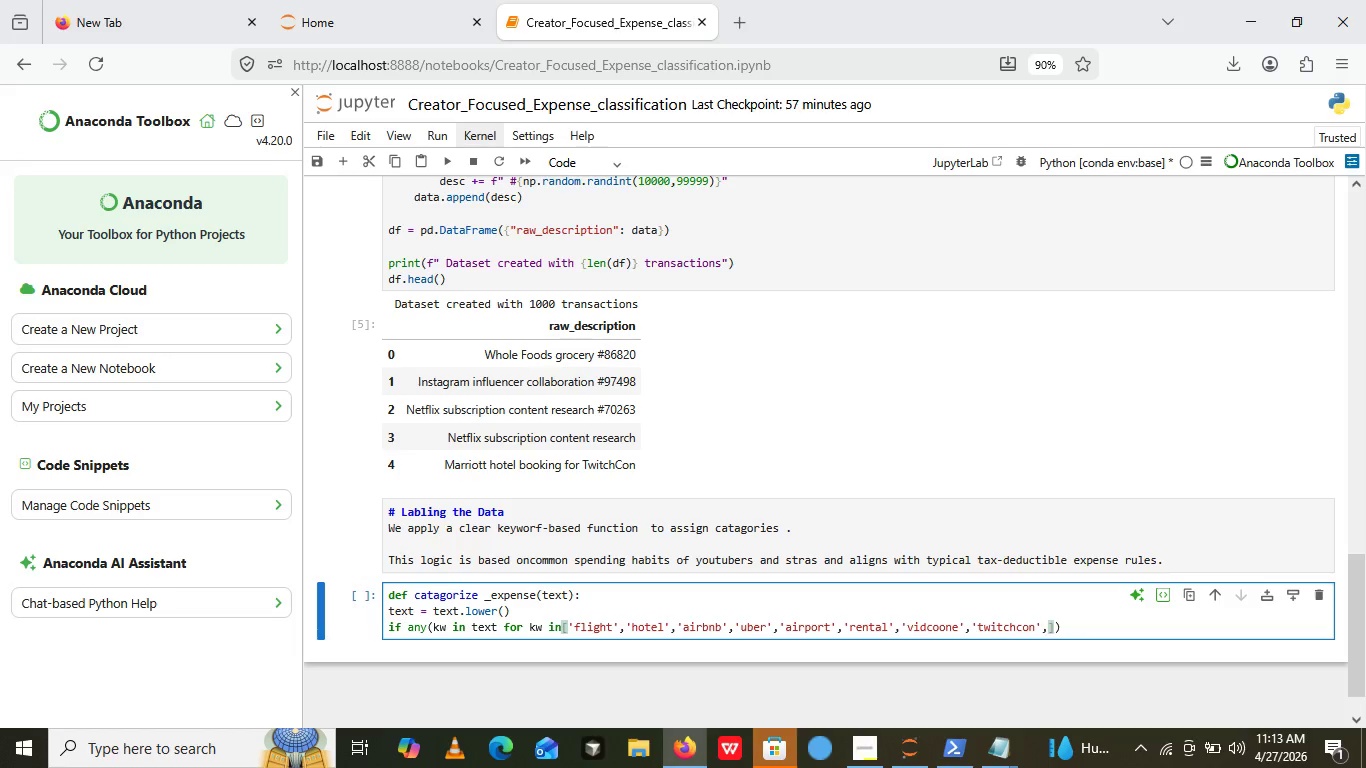 
key(Comma)
 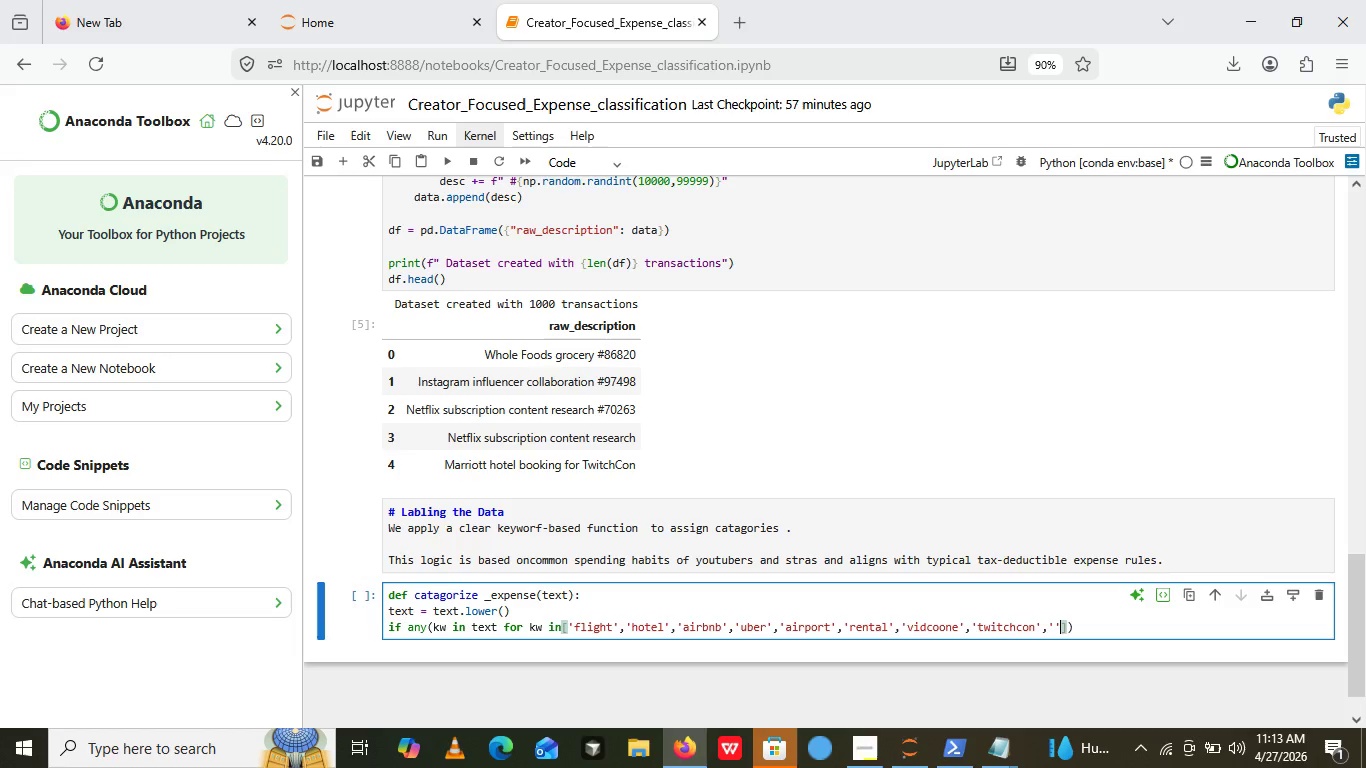 
key(Quote)
 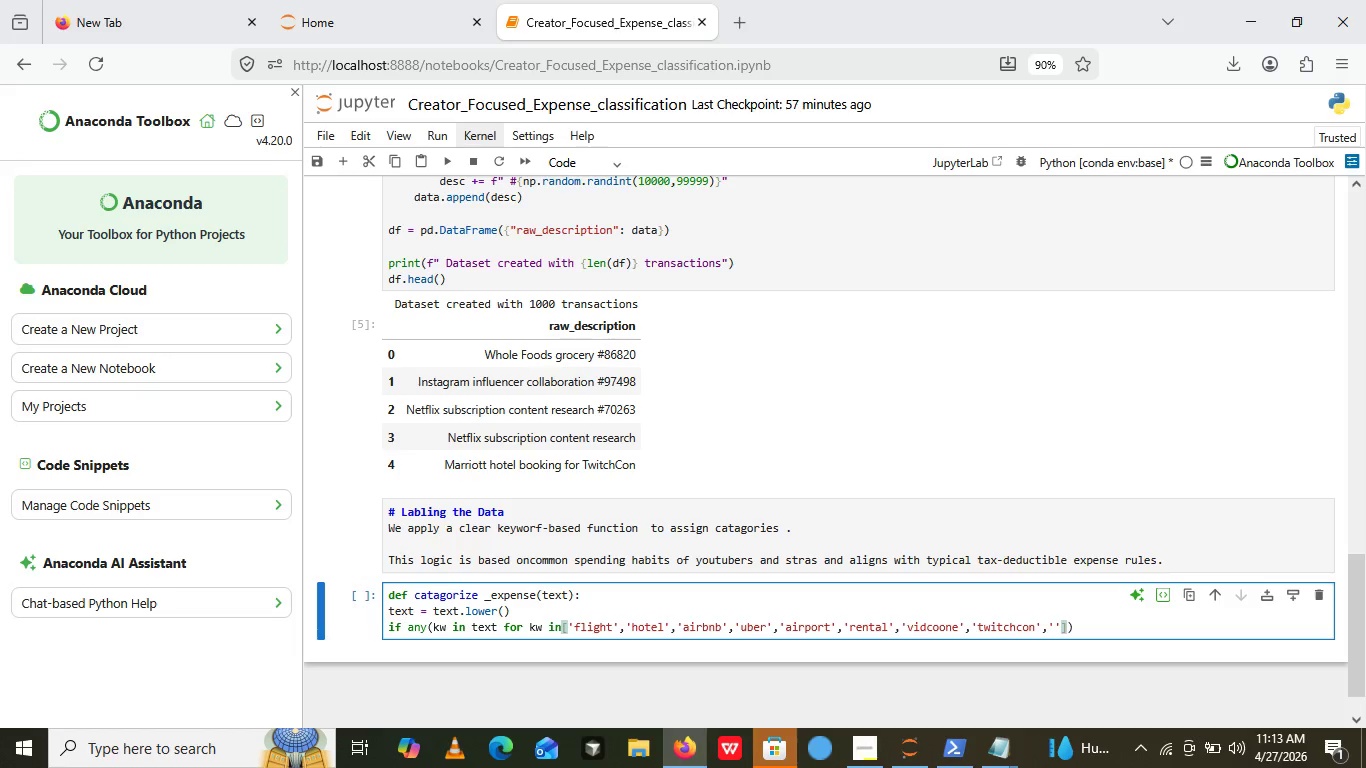 
key(Quote)
 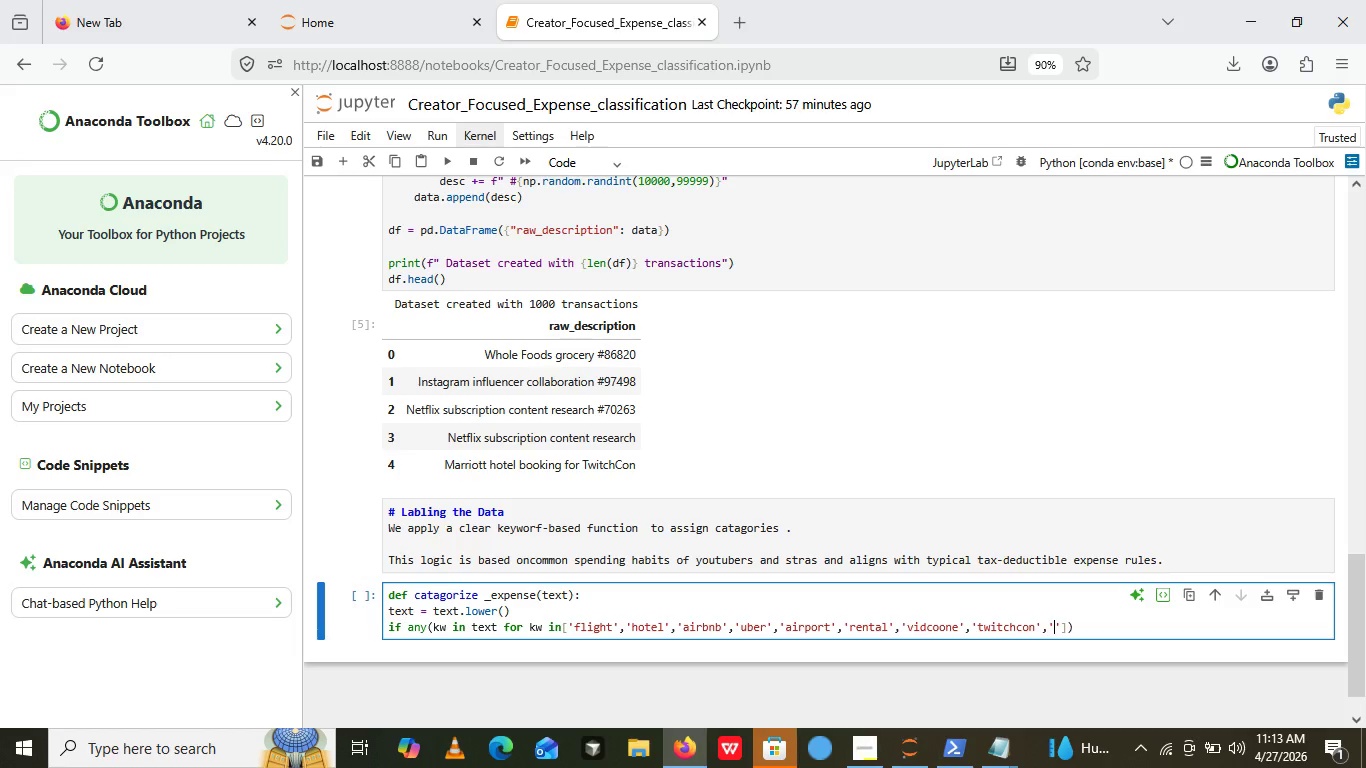 
key(ArrowLeft)
 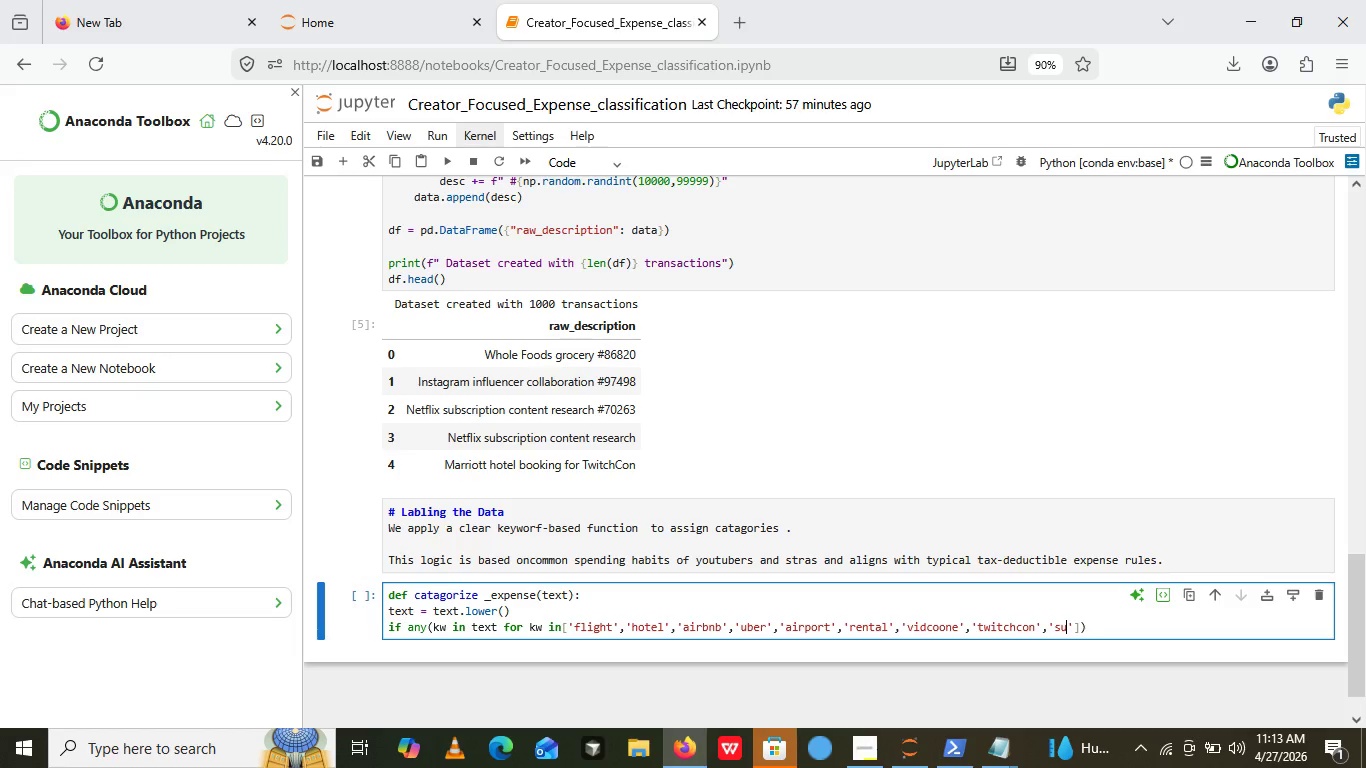 
type(summit)
 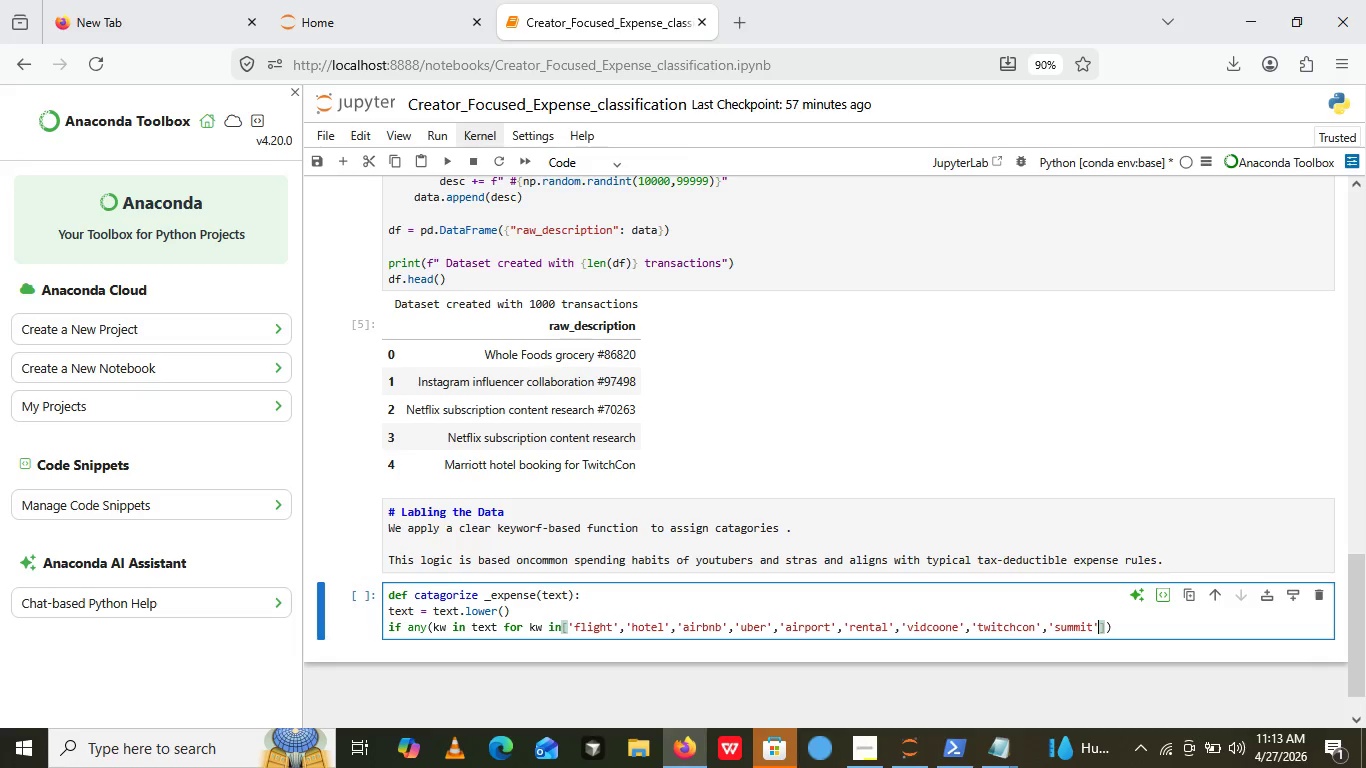 
key(ArrowRight)
 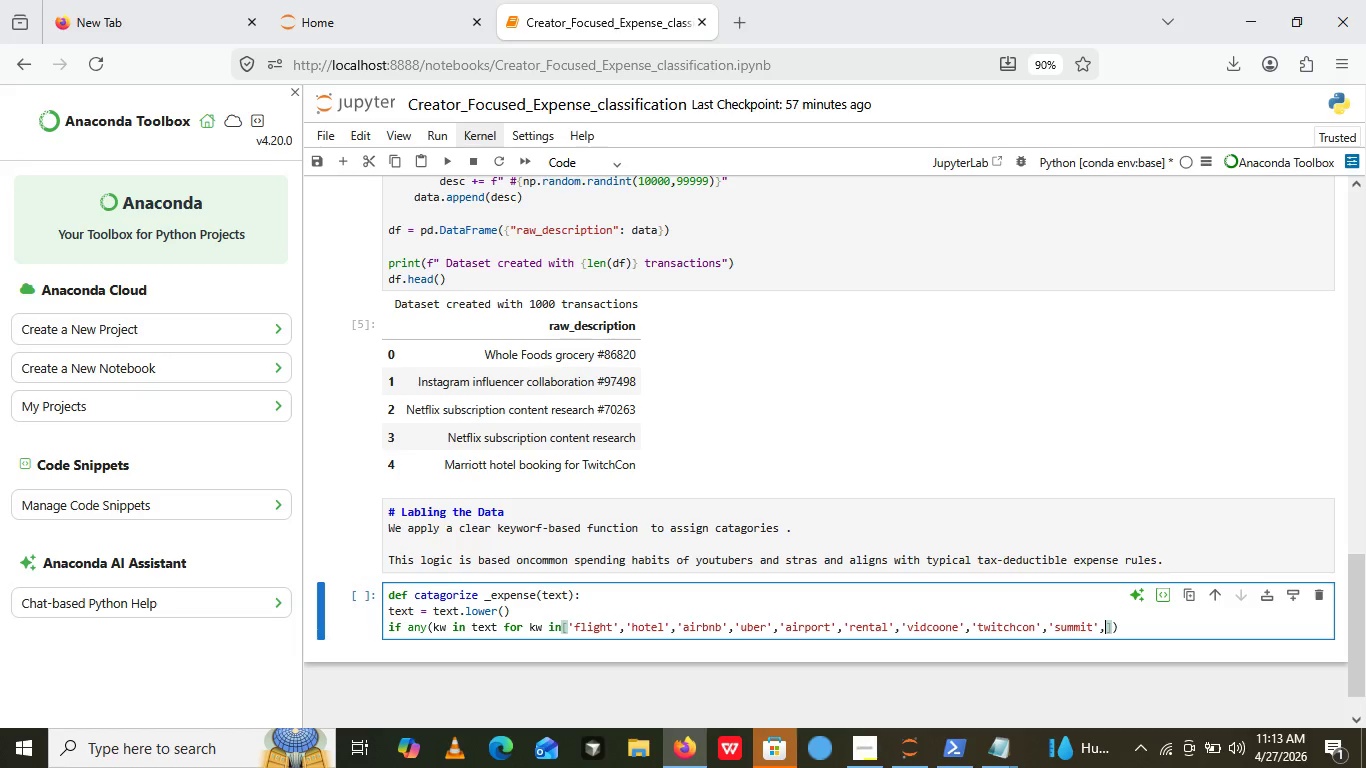 
key(Comma)
 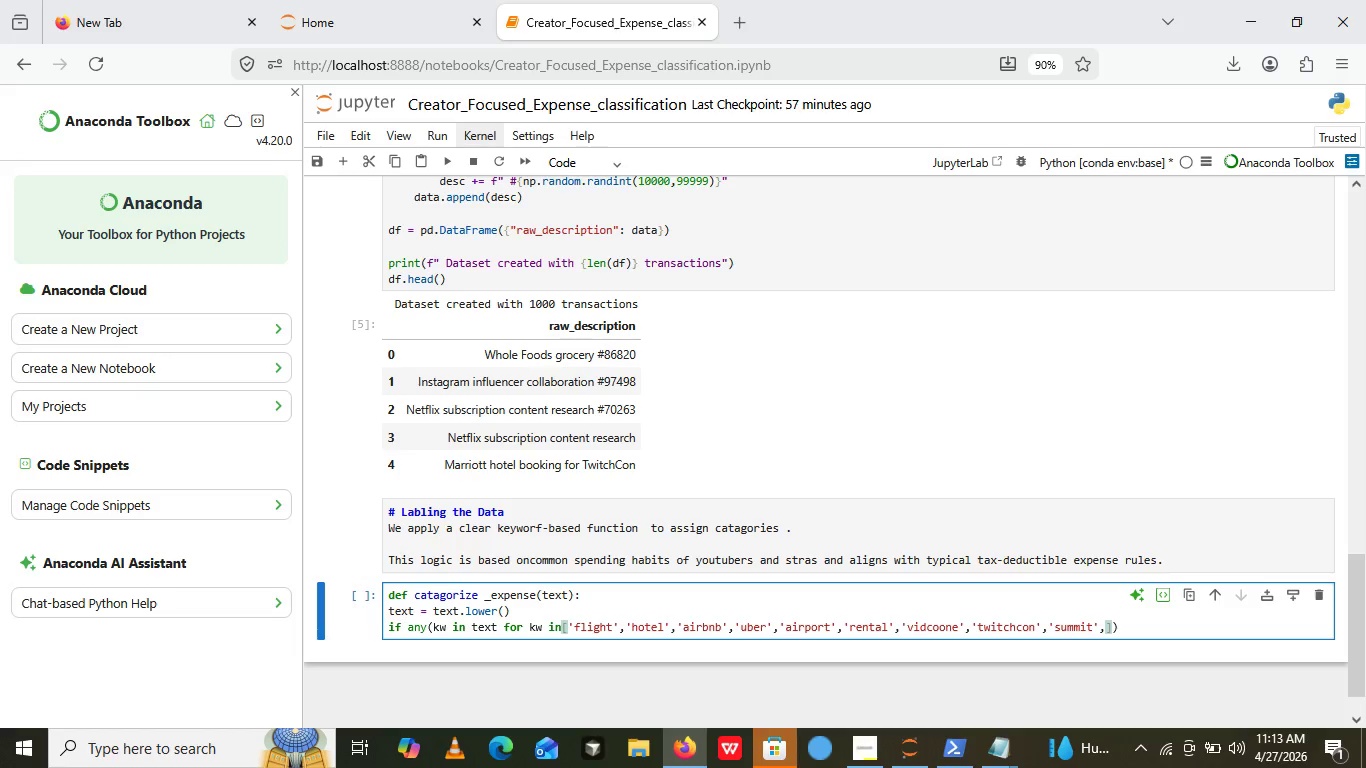 
key(Quote)
 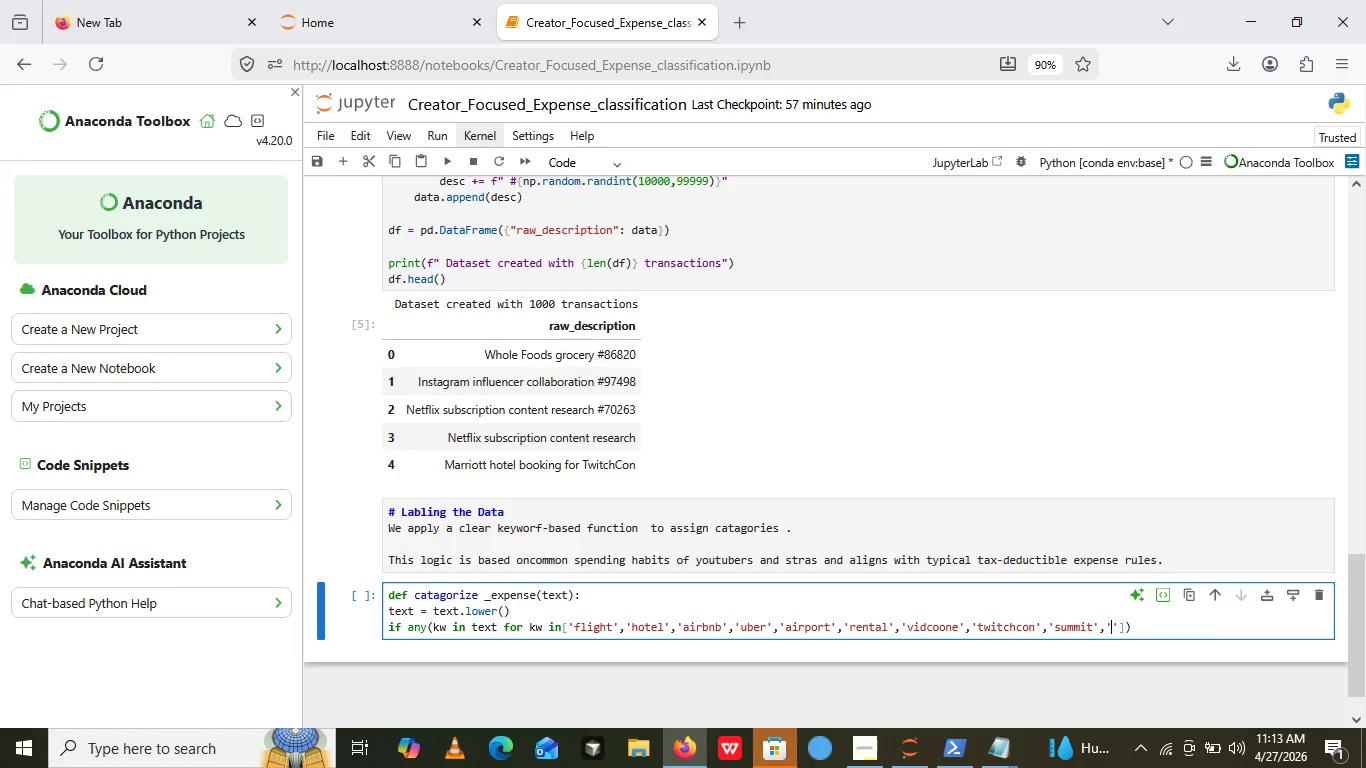 
key(Quote)
 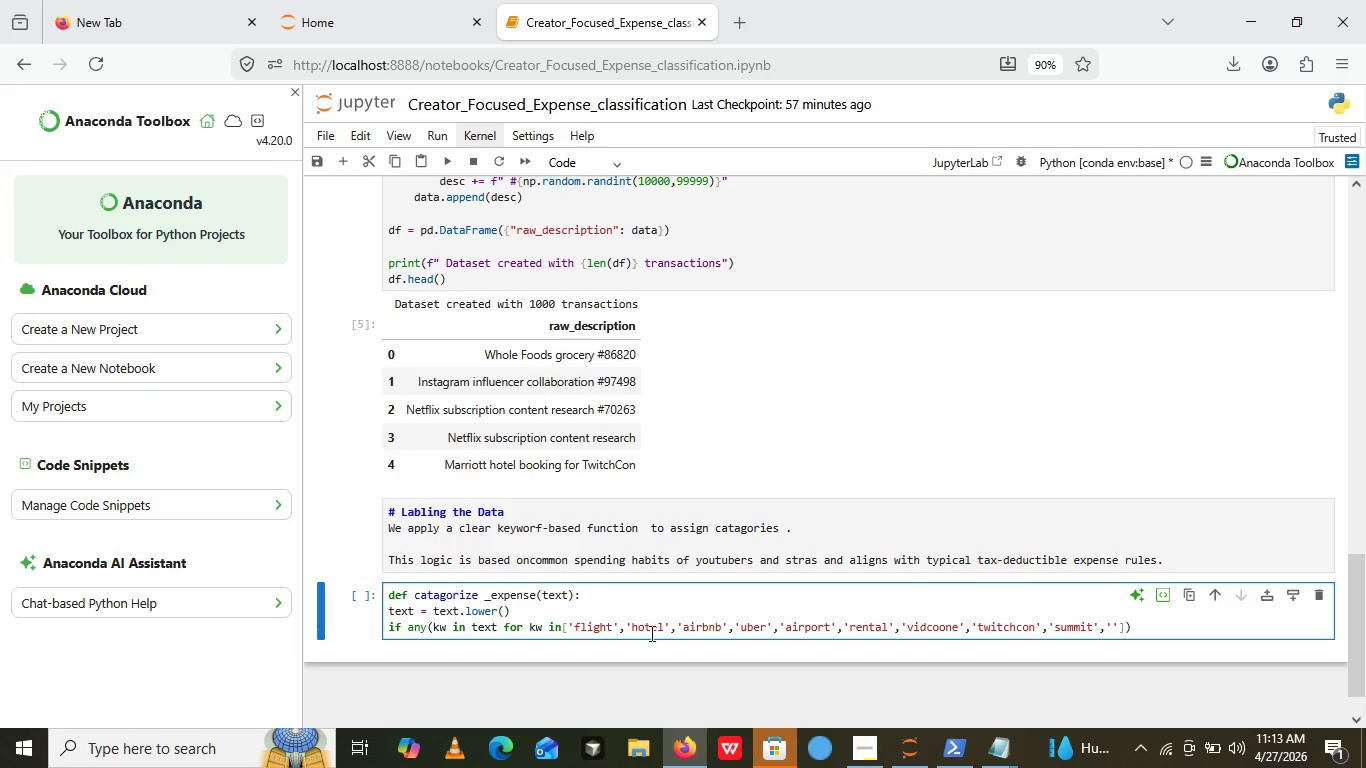 
key(ArrowLeft)
 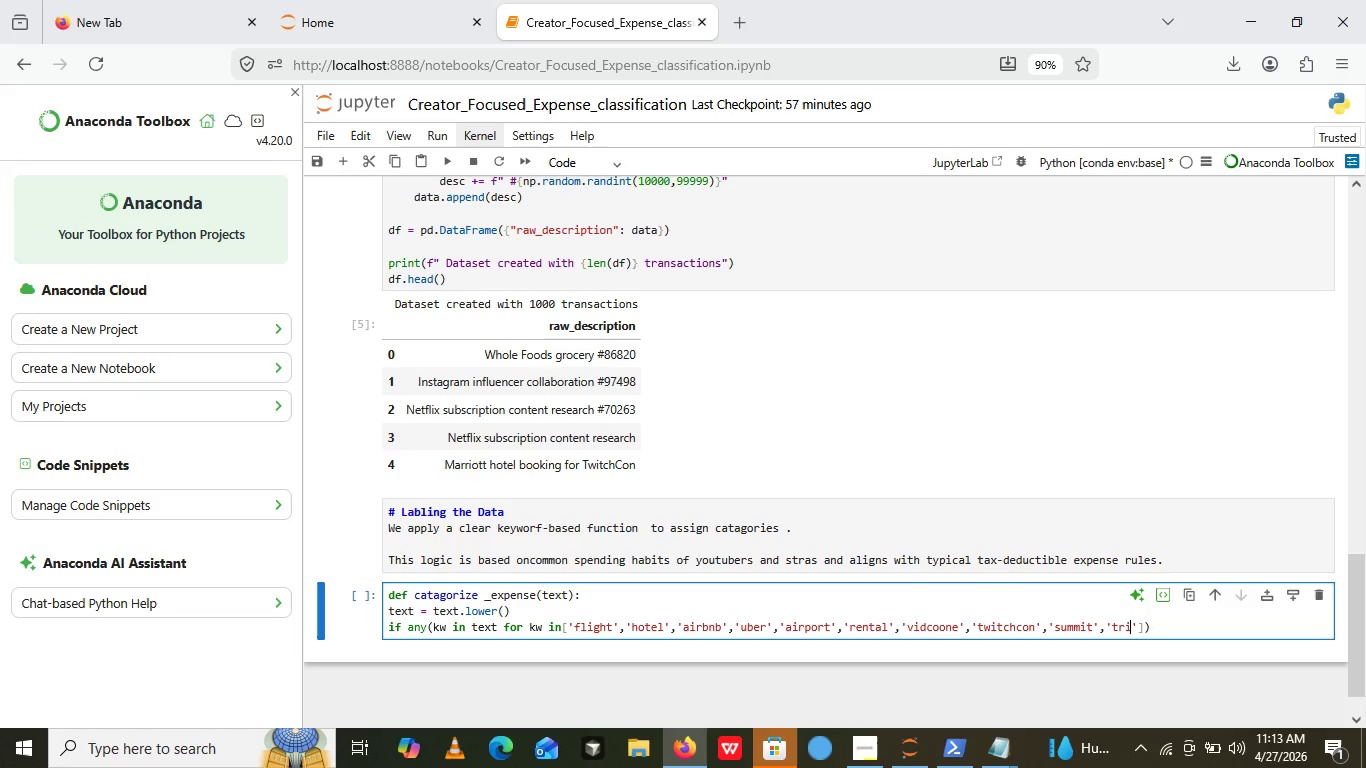 
type(trip)
 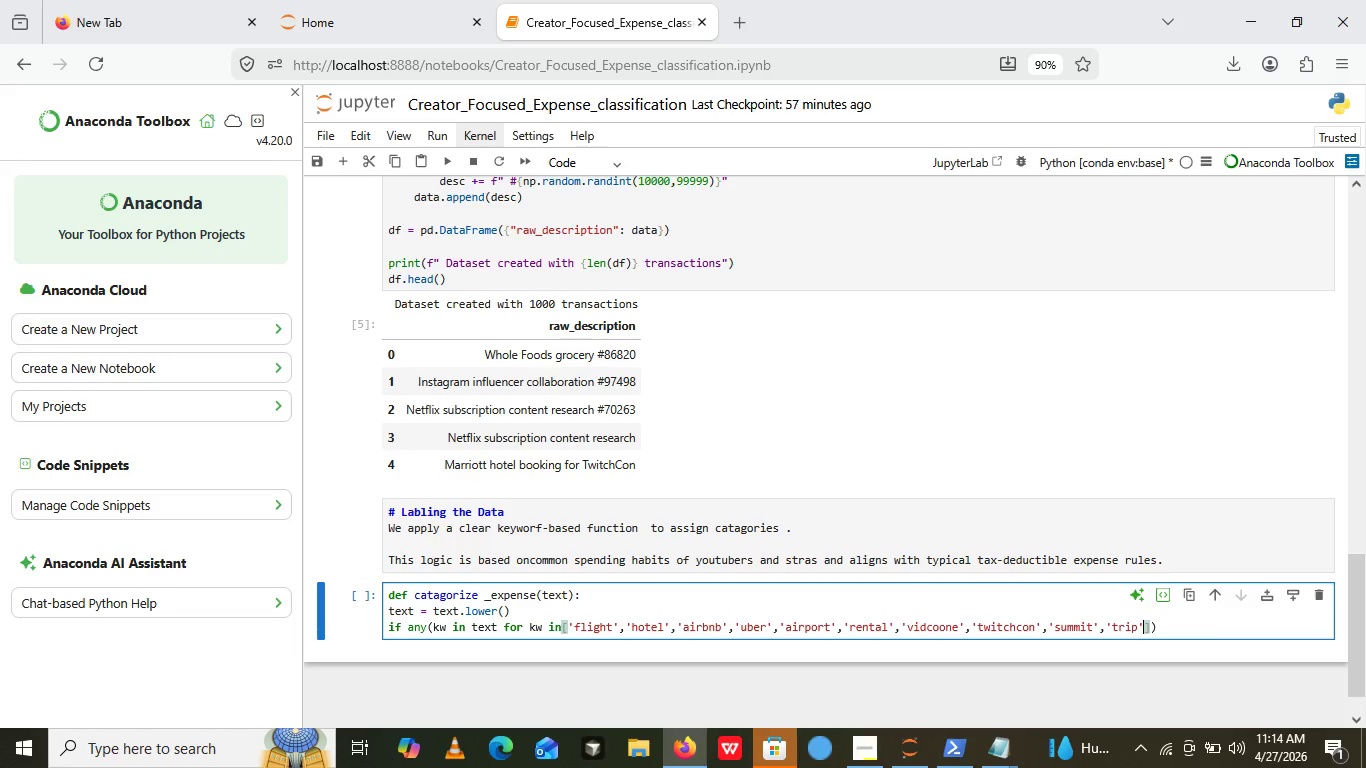 
key(ArrowRight)
 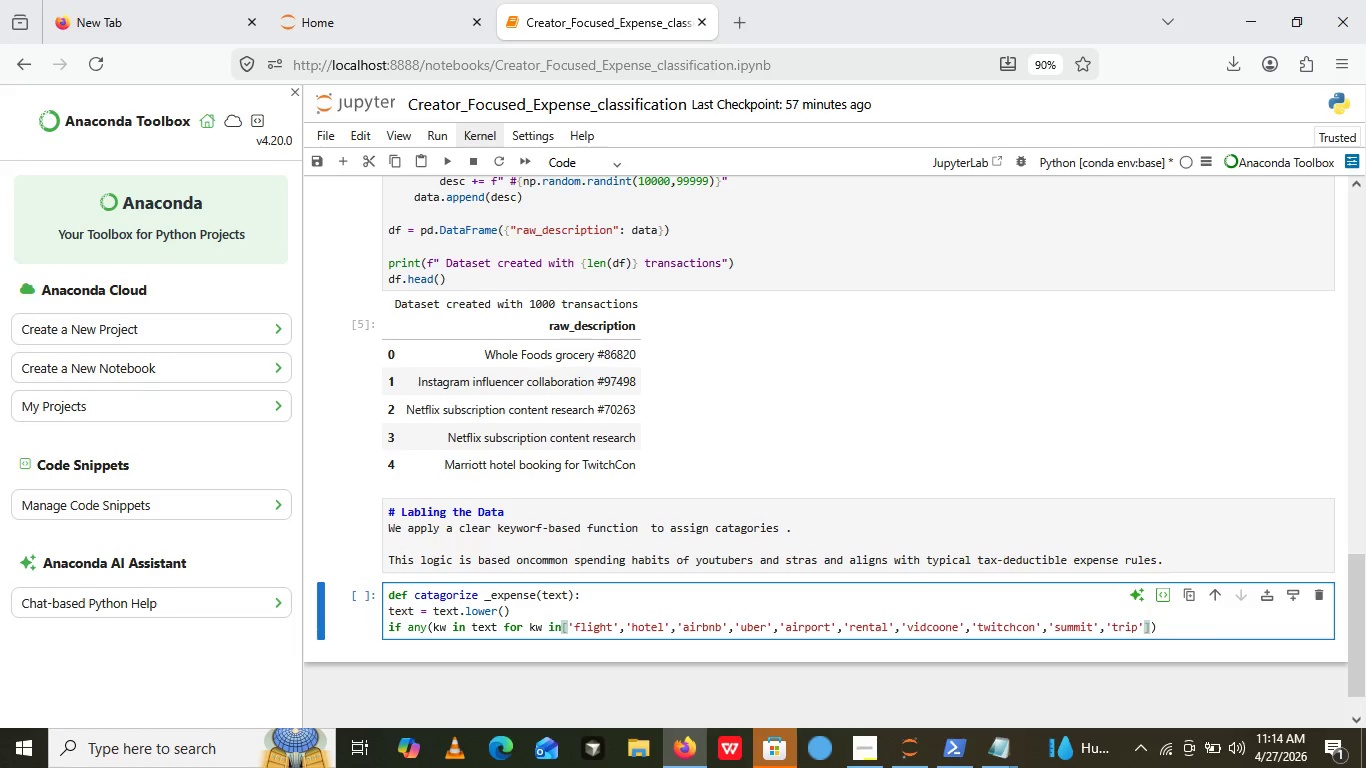 
key(ArrowRight)
 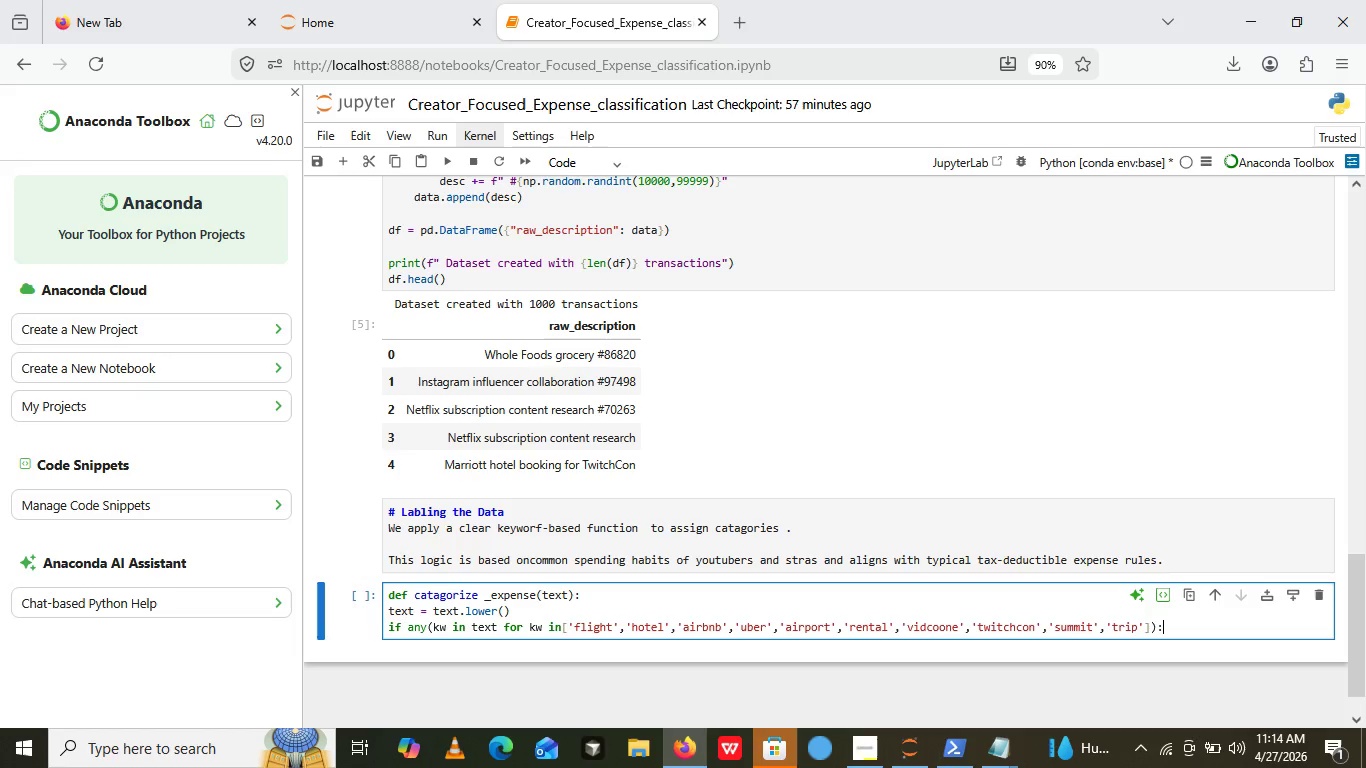 
key(ArrowRight)
 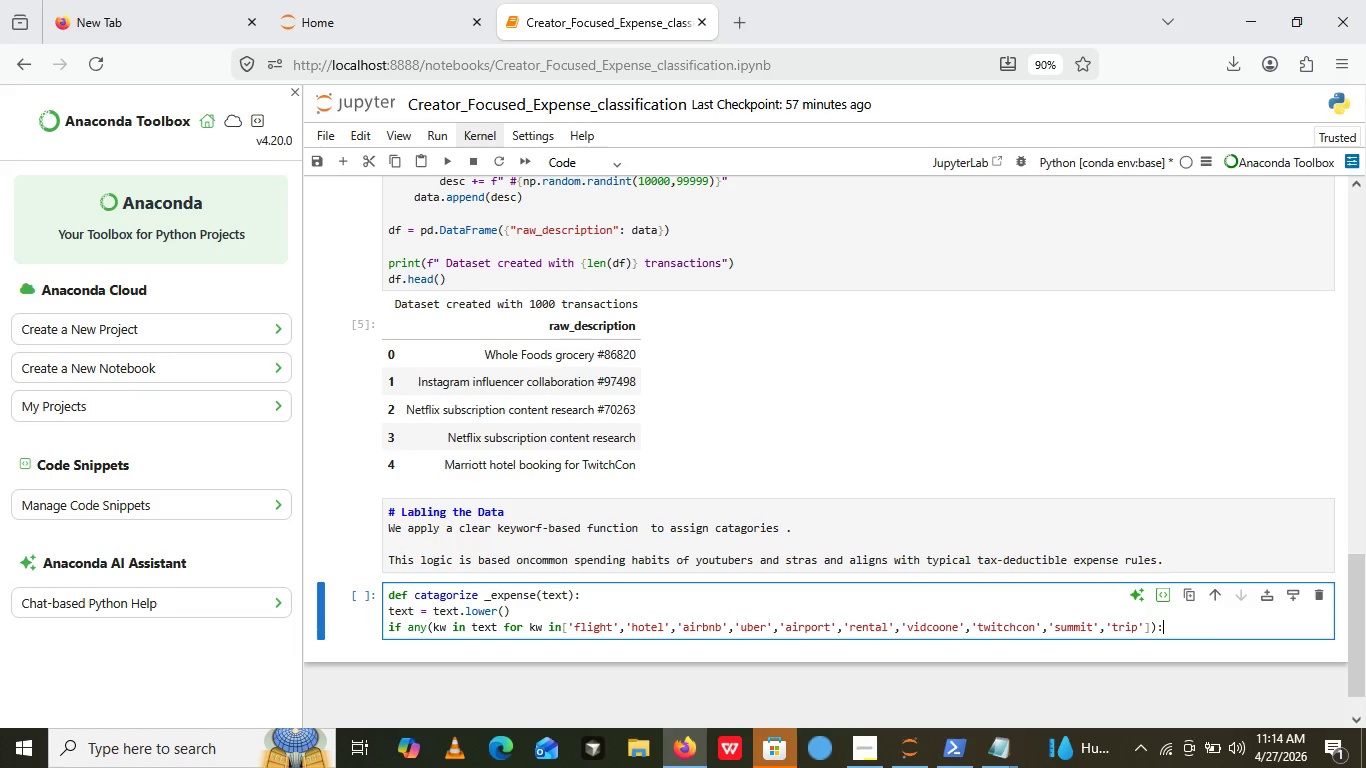 
key(Shift+Semicolon)
 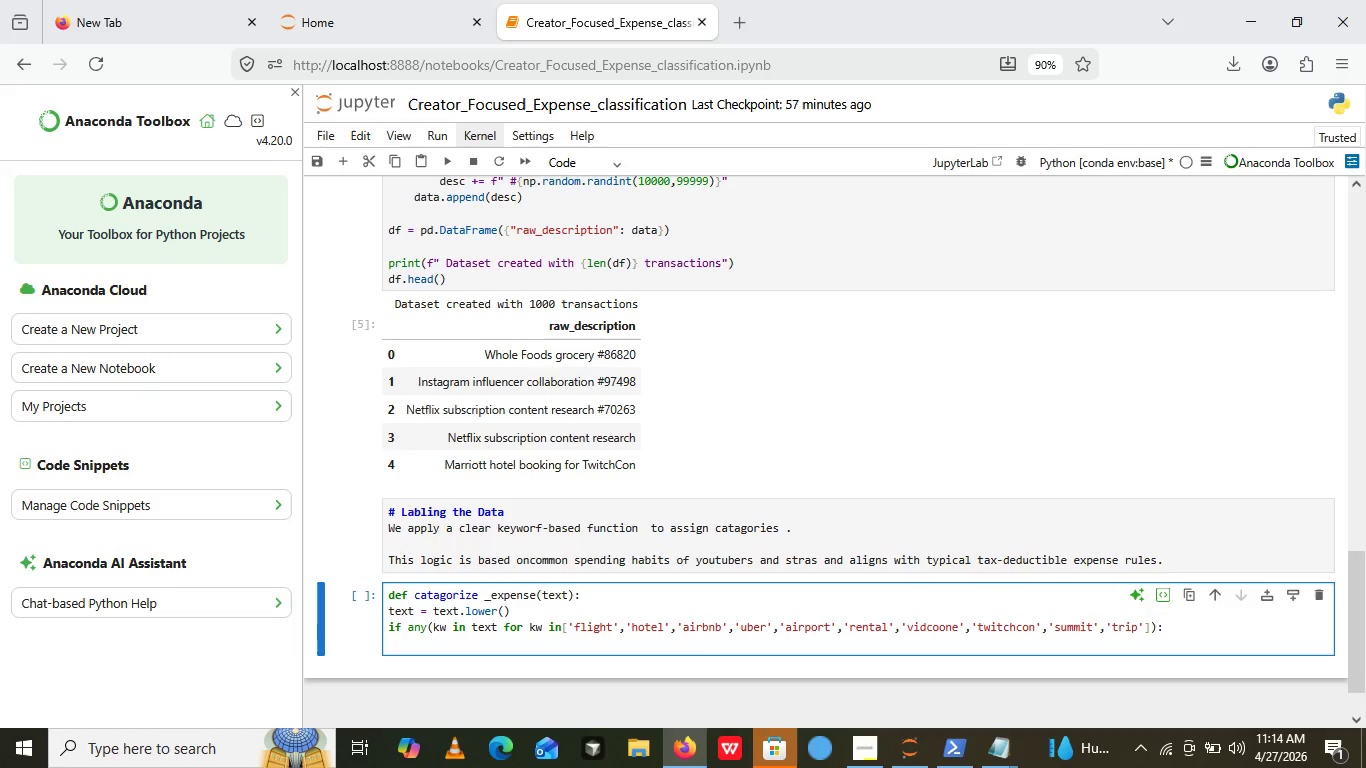 
key(Enter)
 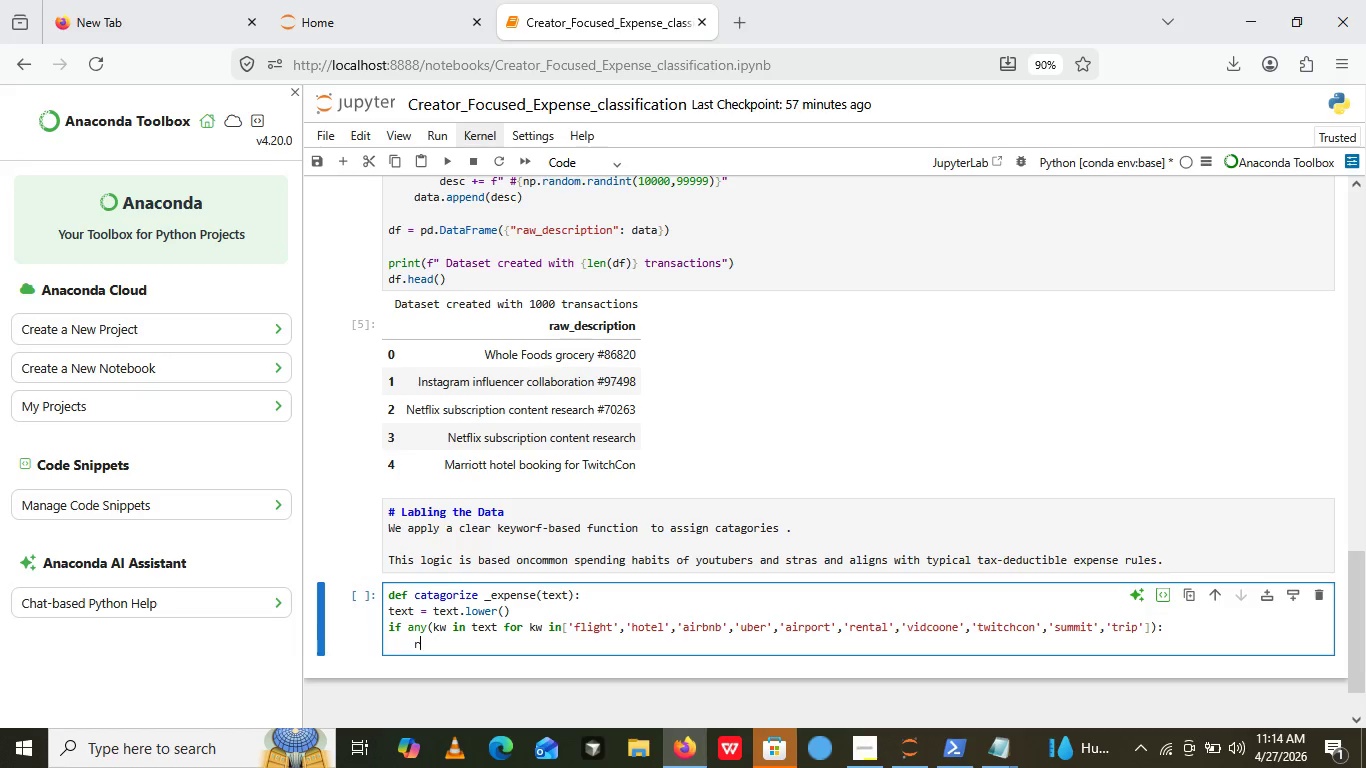 
type(return '')
 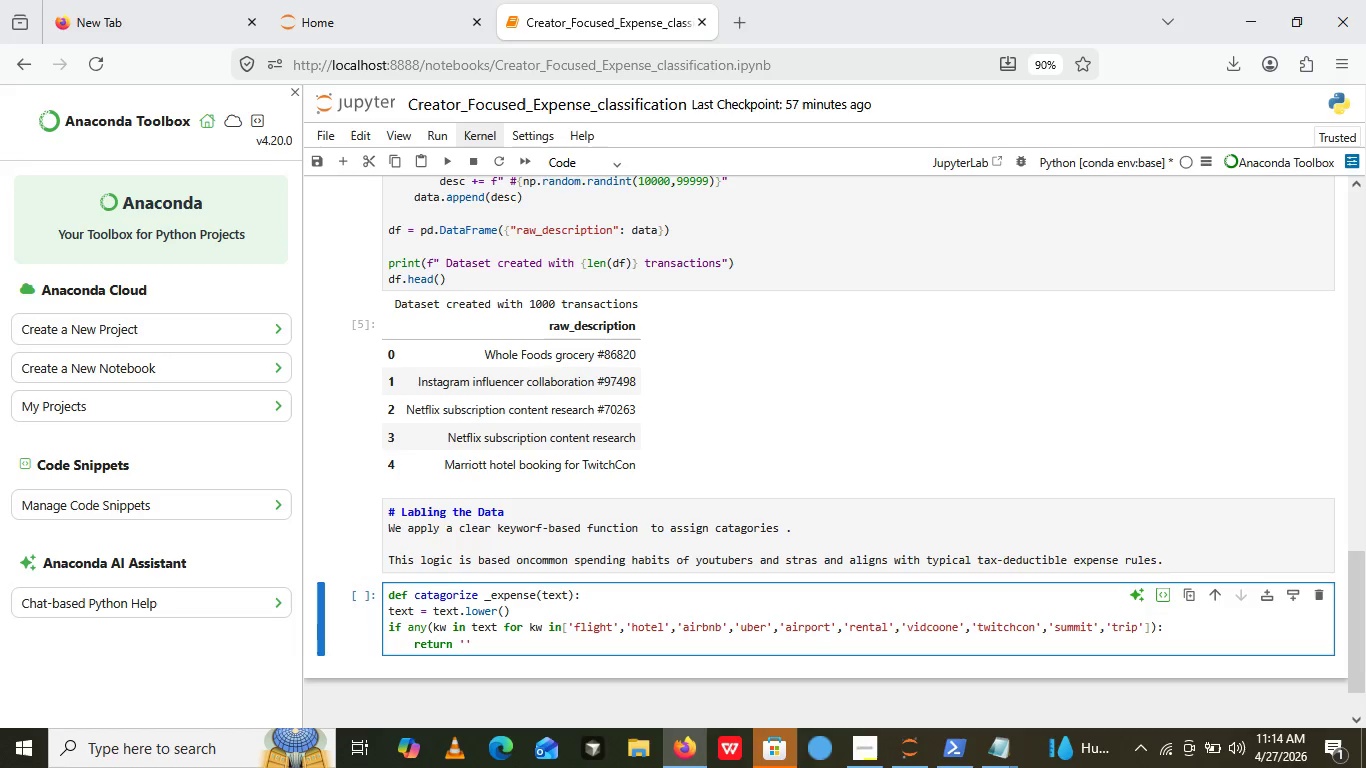 
key(ArrowLeft)
 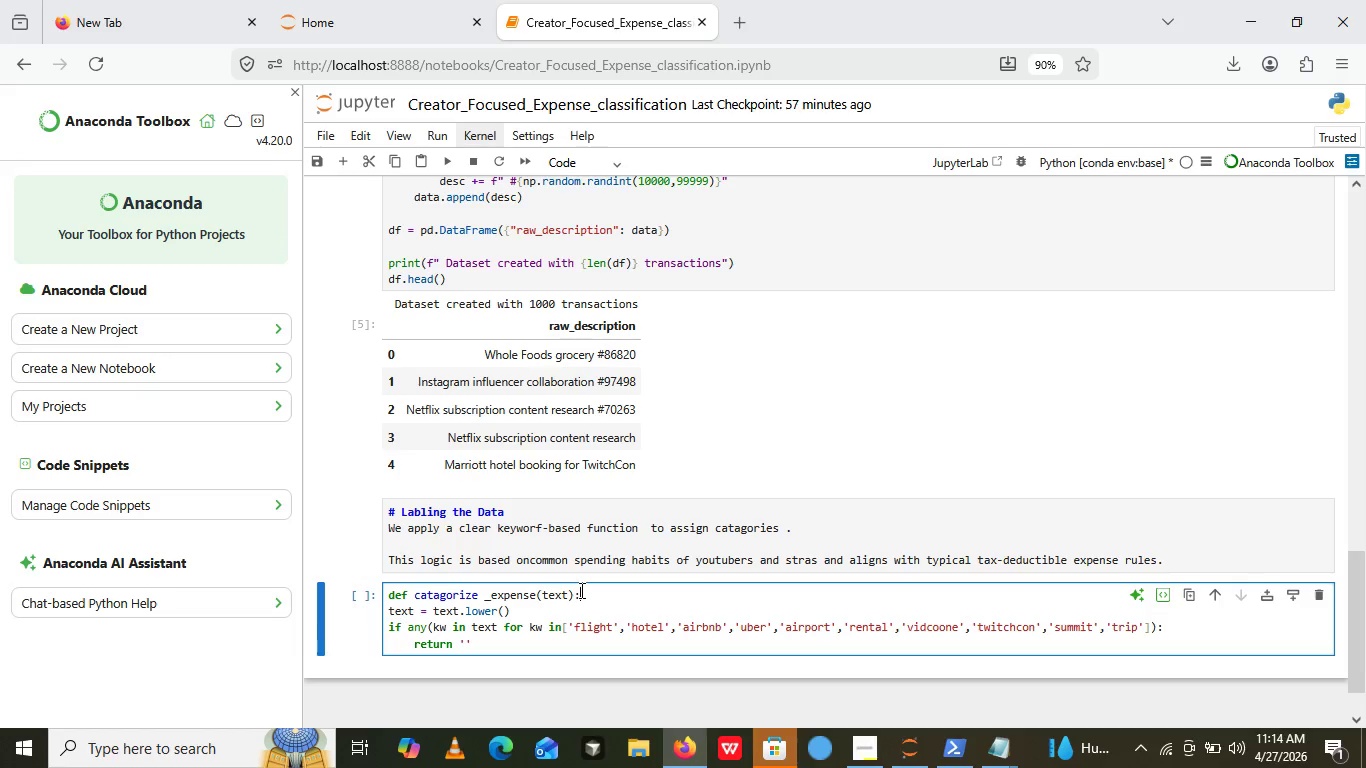 
left_click([580, 590])
 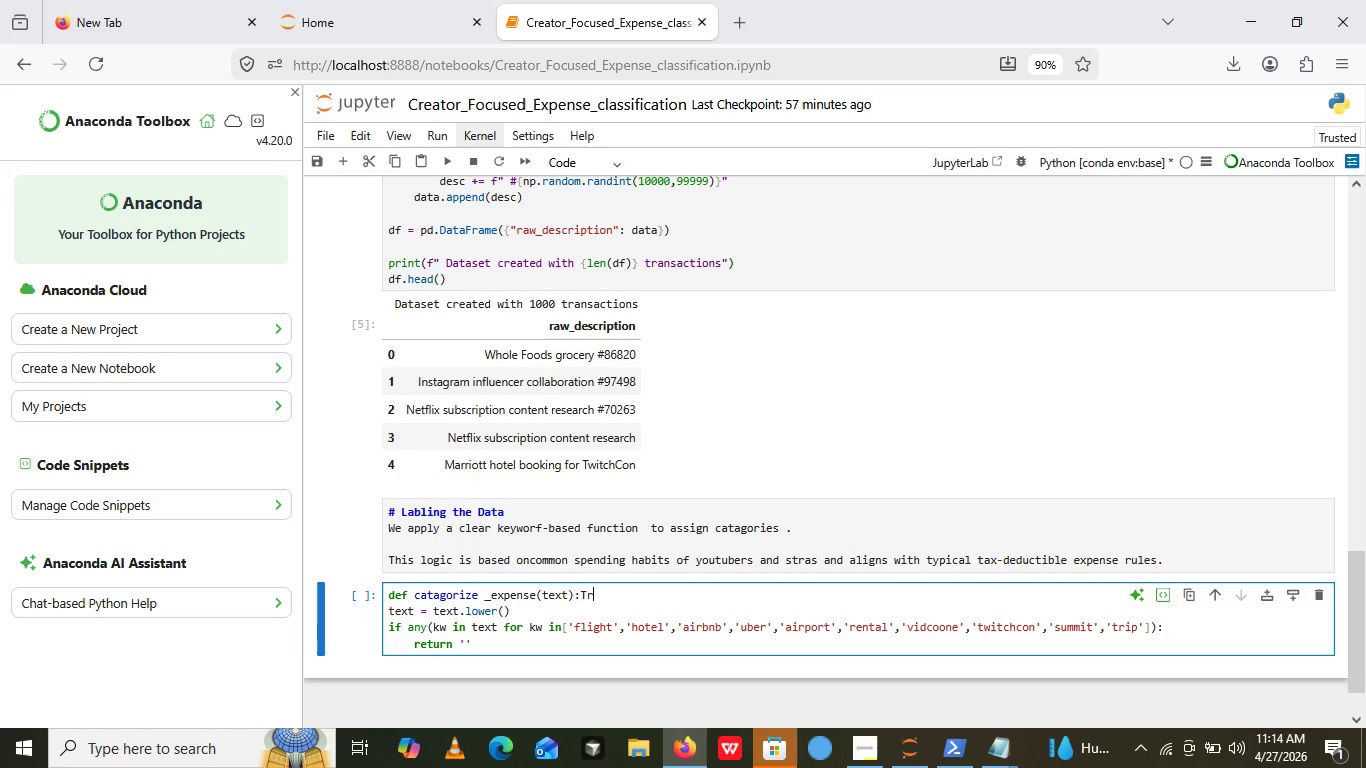 
type(Travel)
 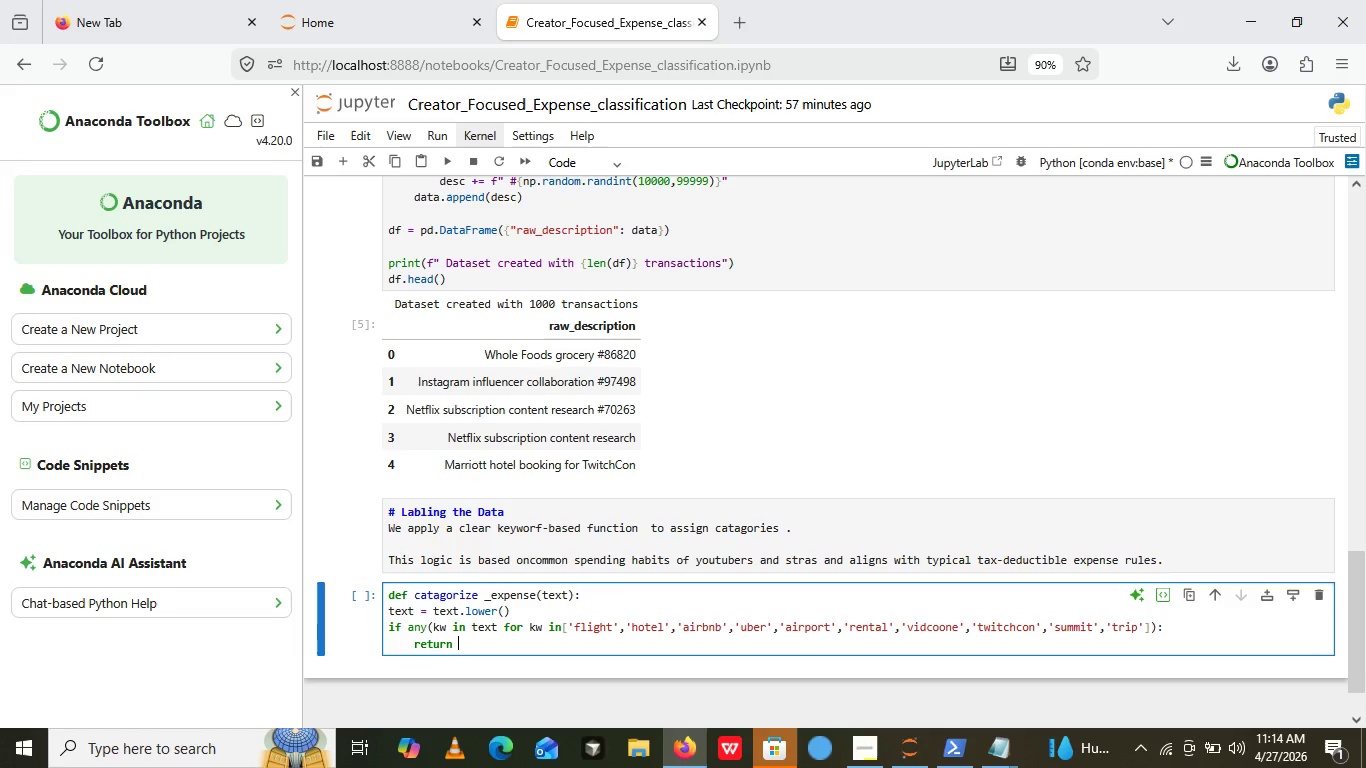 
key(Control+Z)
 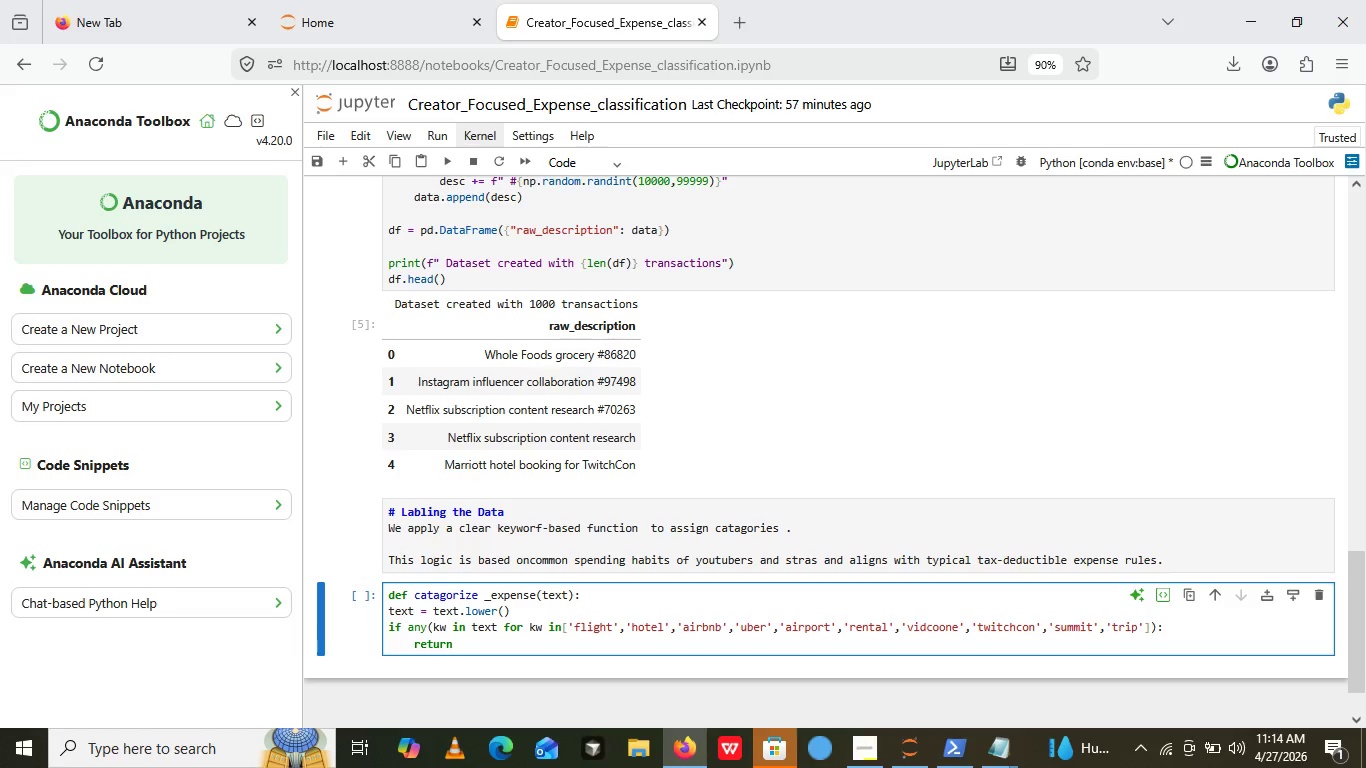 
key(Control+Z)
 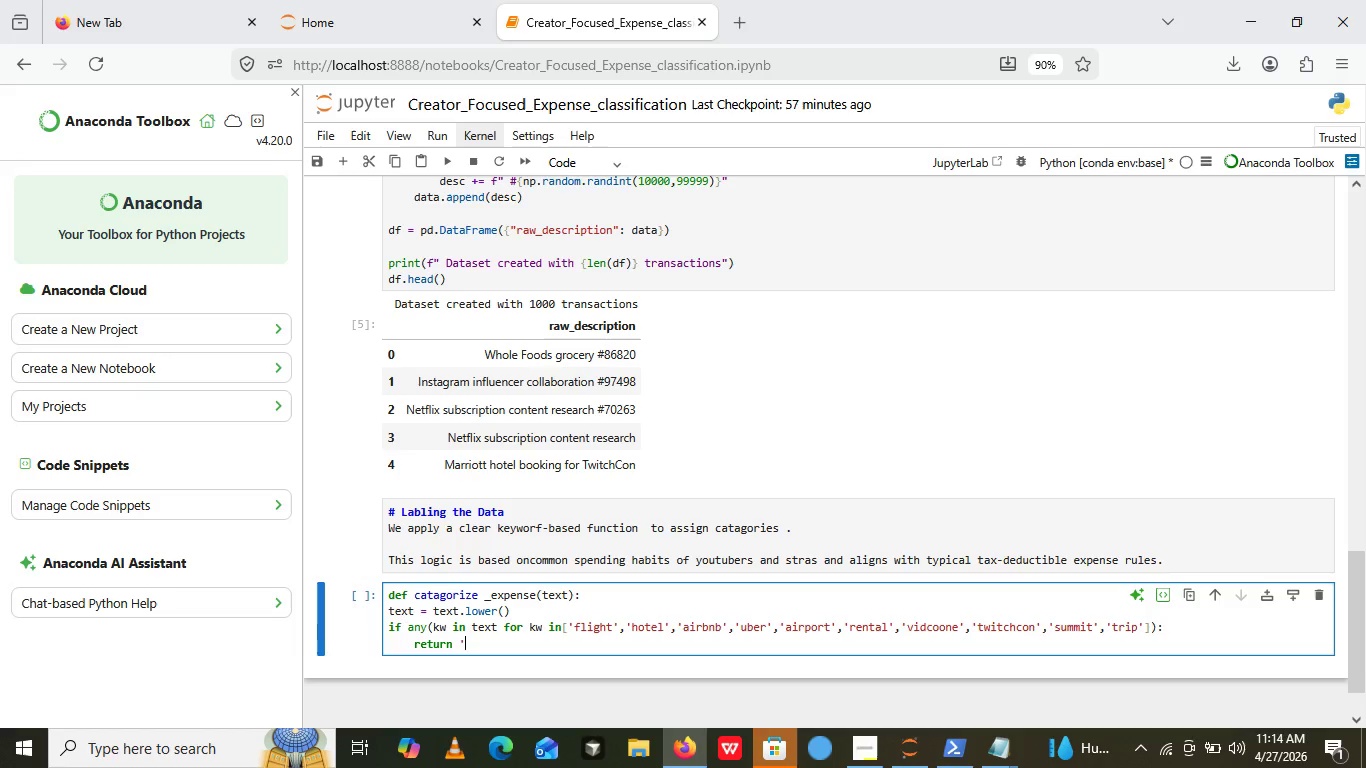 
key(Quote)
 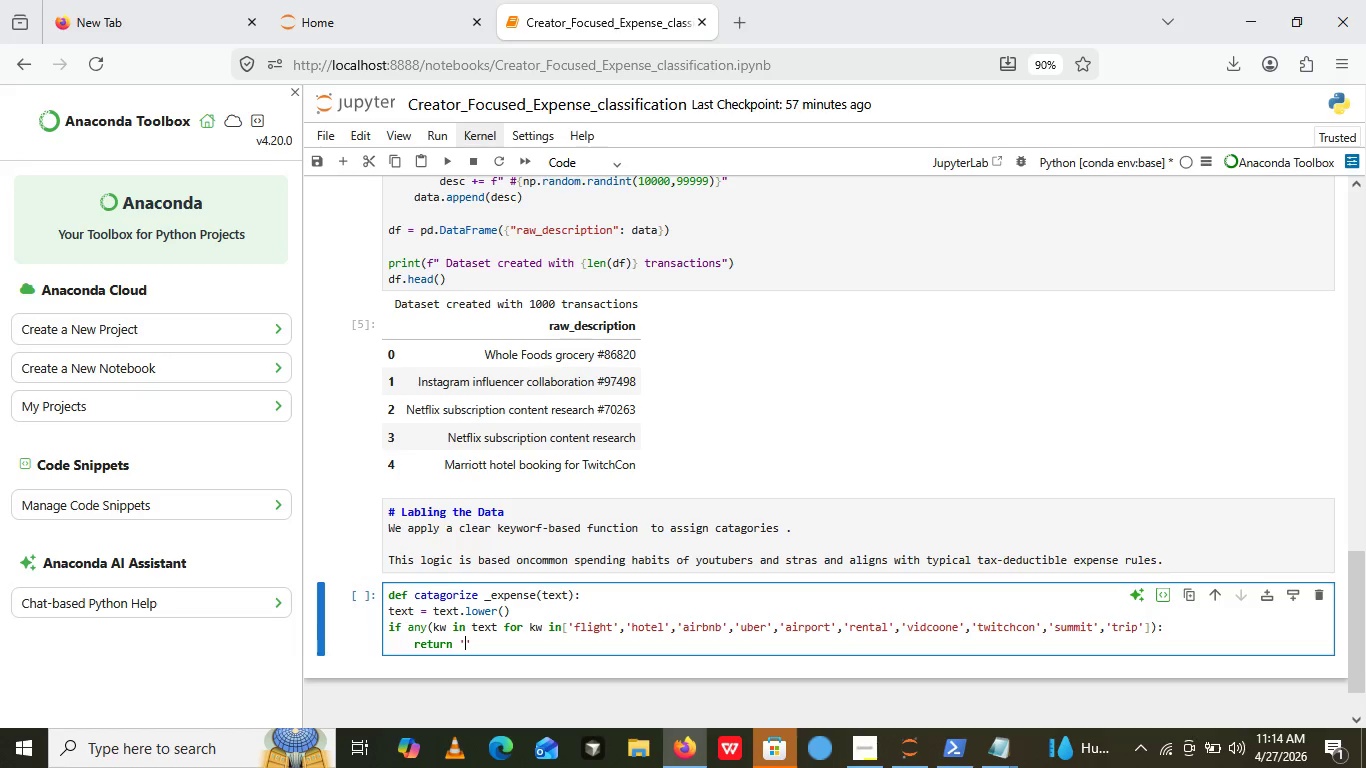 
key(Quote)
 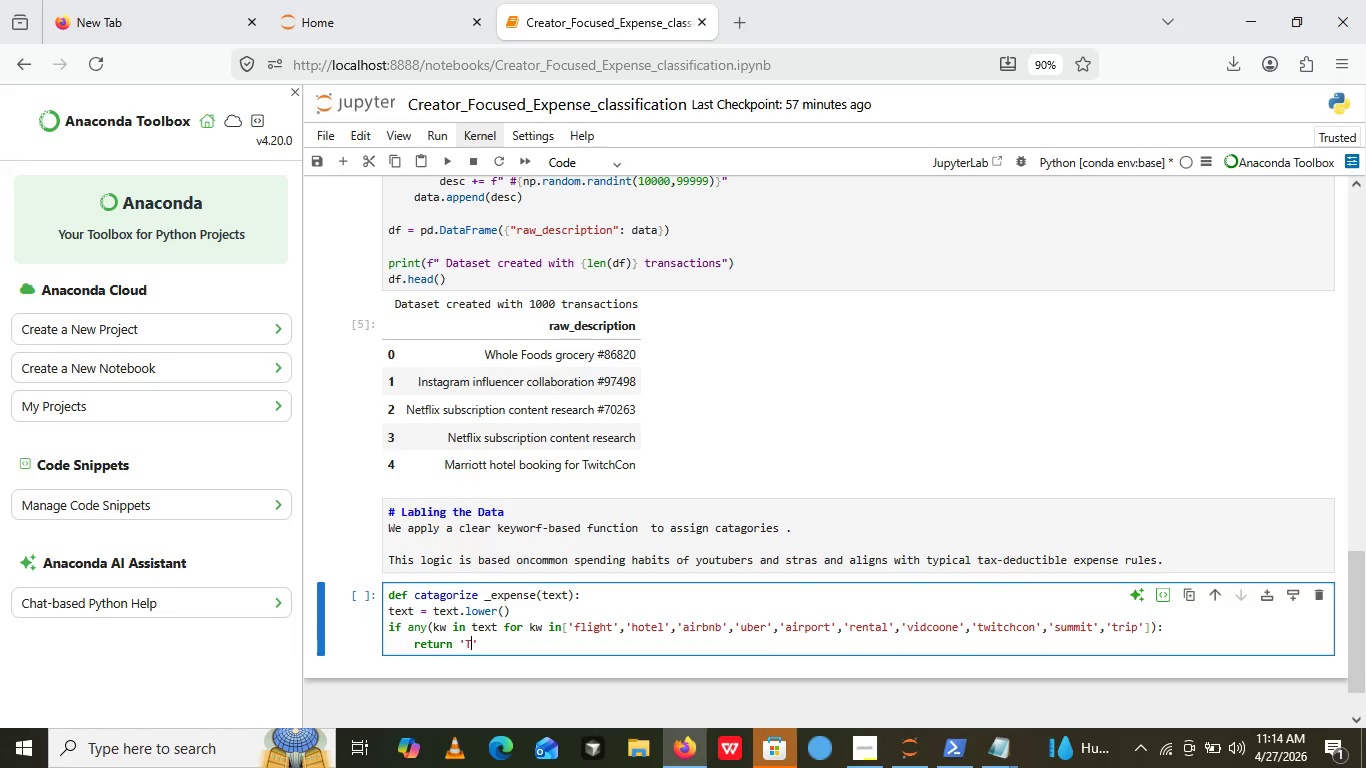 
key(ArrowLeft)
 